 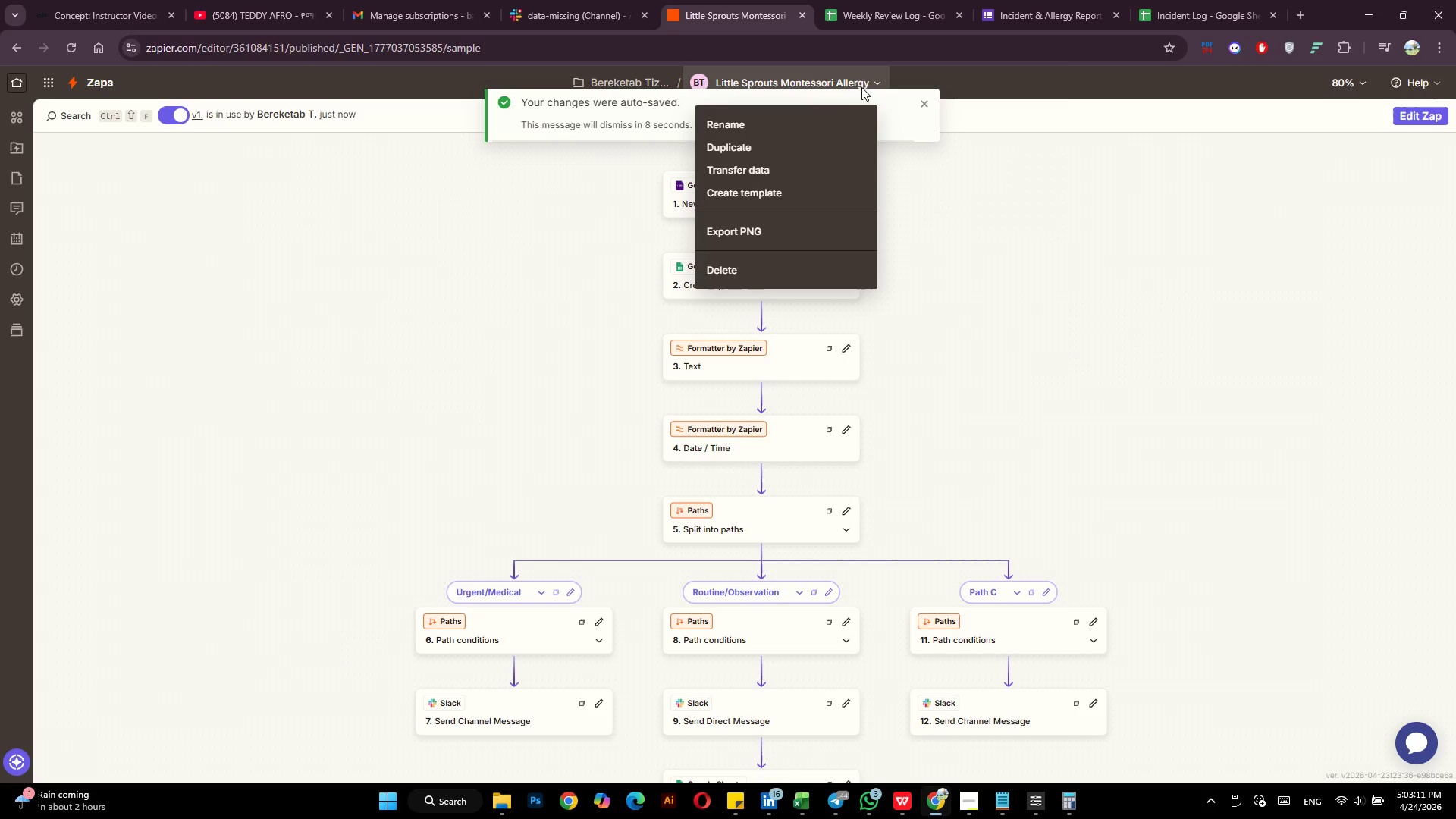 
left_click([786, 118])
 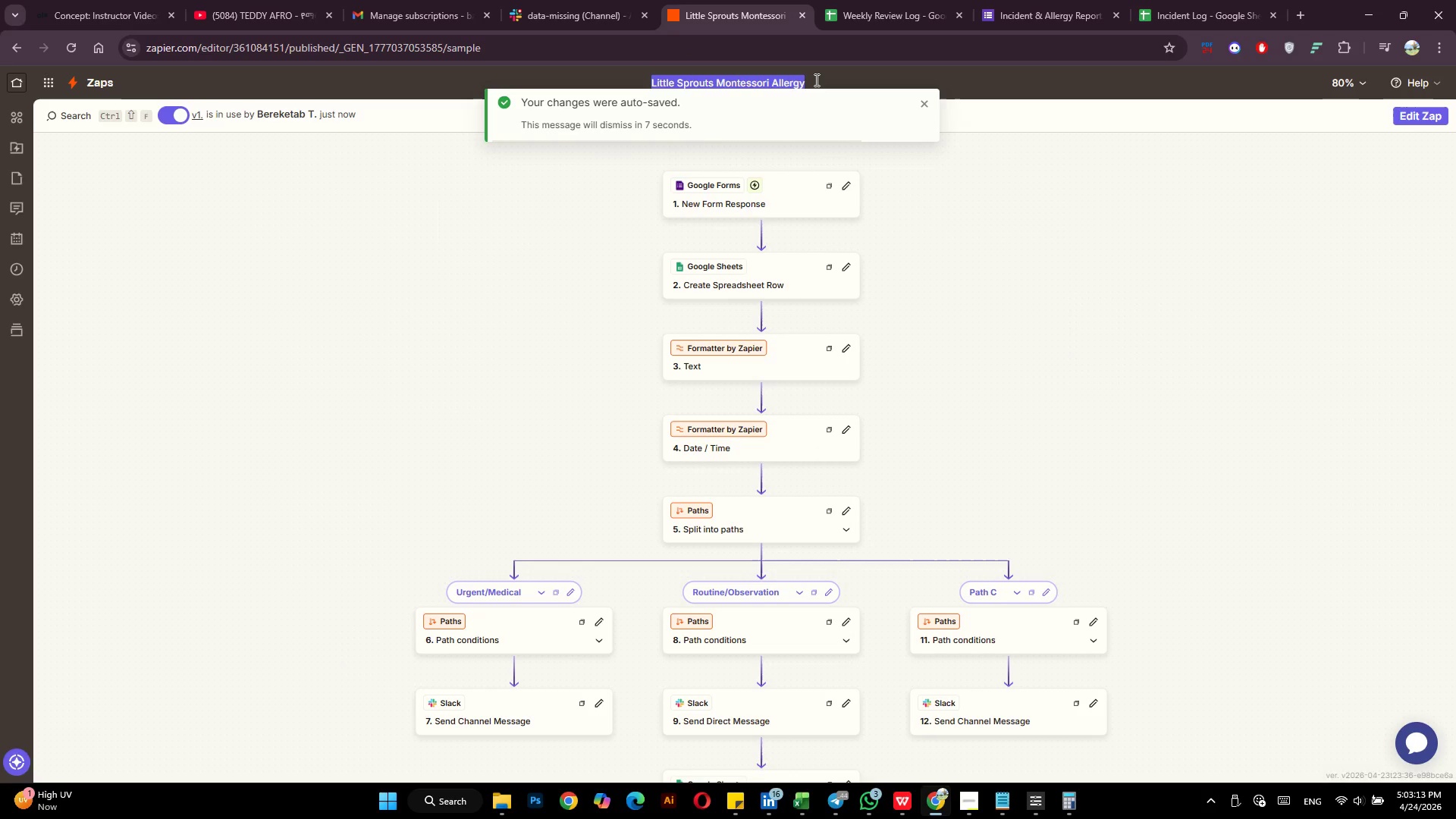 
left_click([816, 80])
 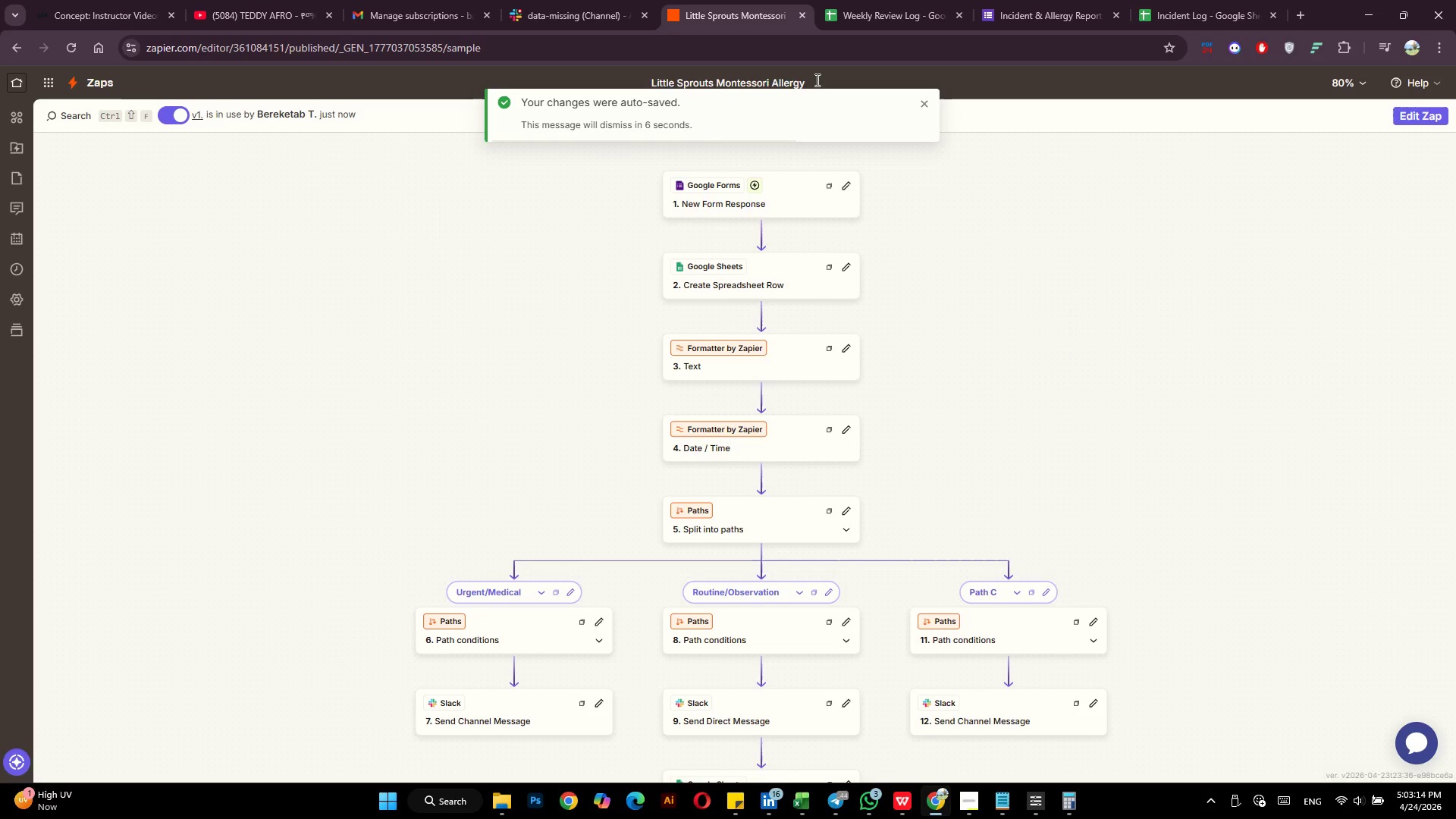 
type( Rep)
key(Backspace)
type(sponse Automation)
 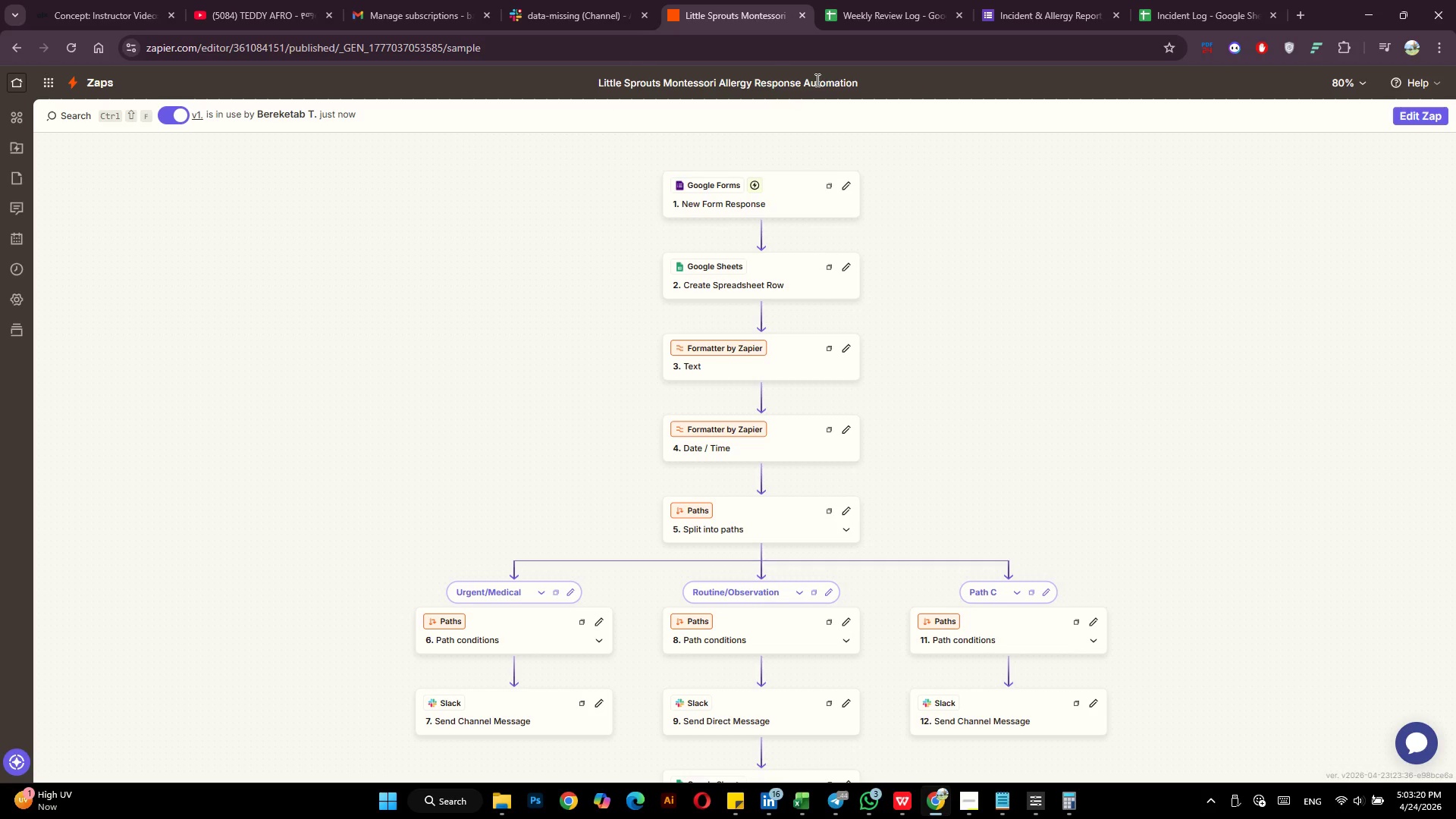 
key(Enter)
 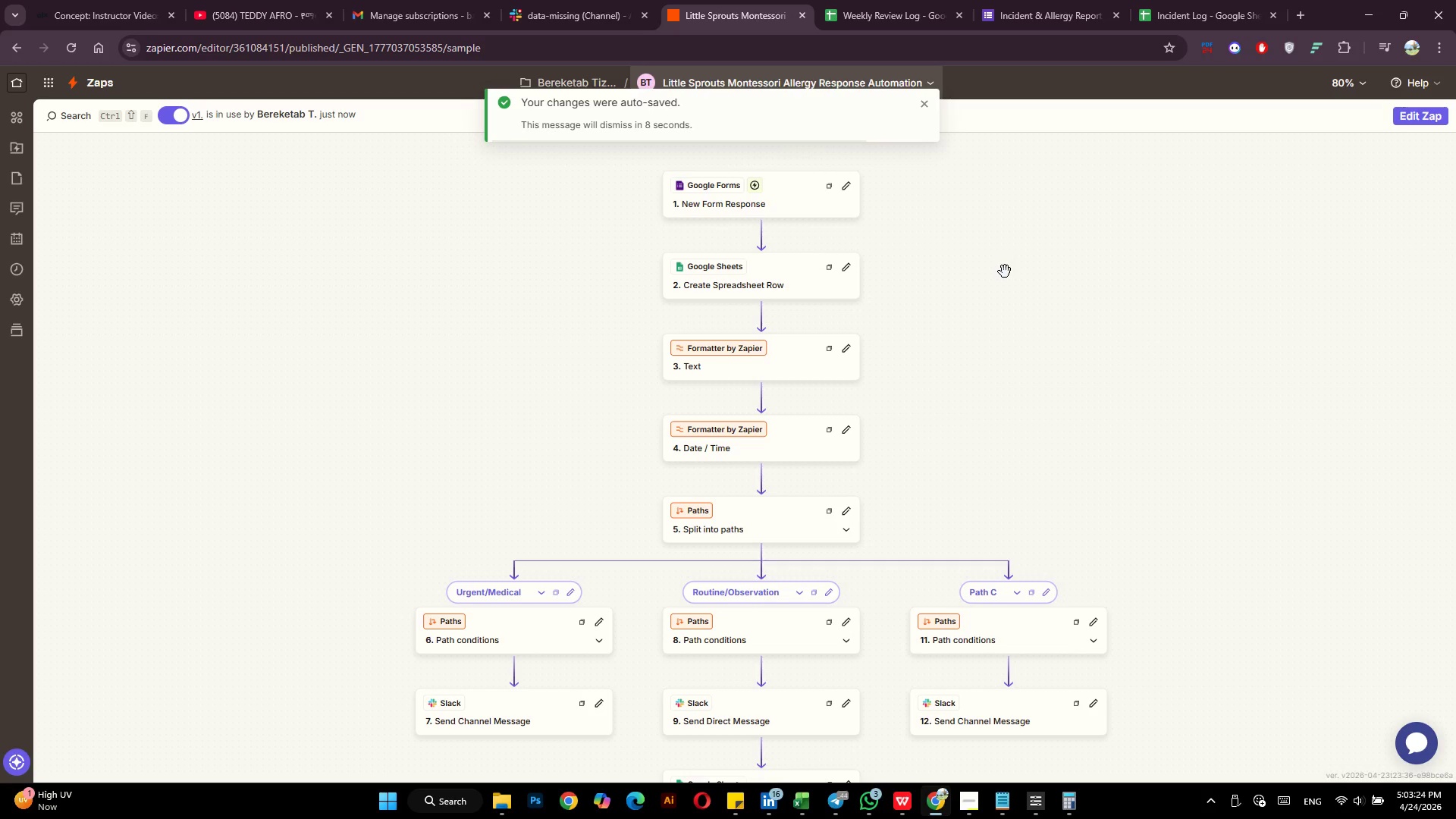 
left_click([1005, 271])
 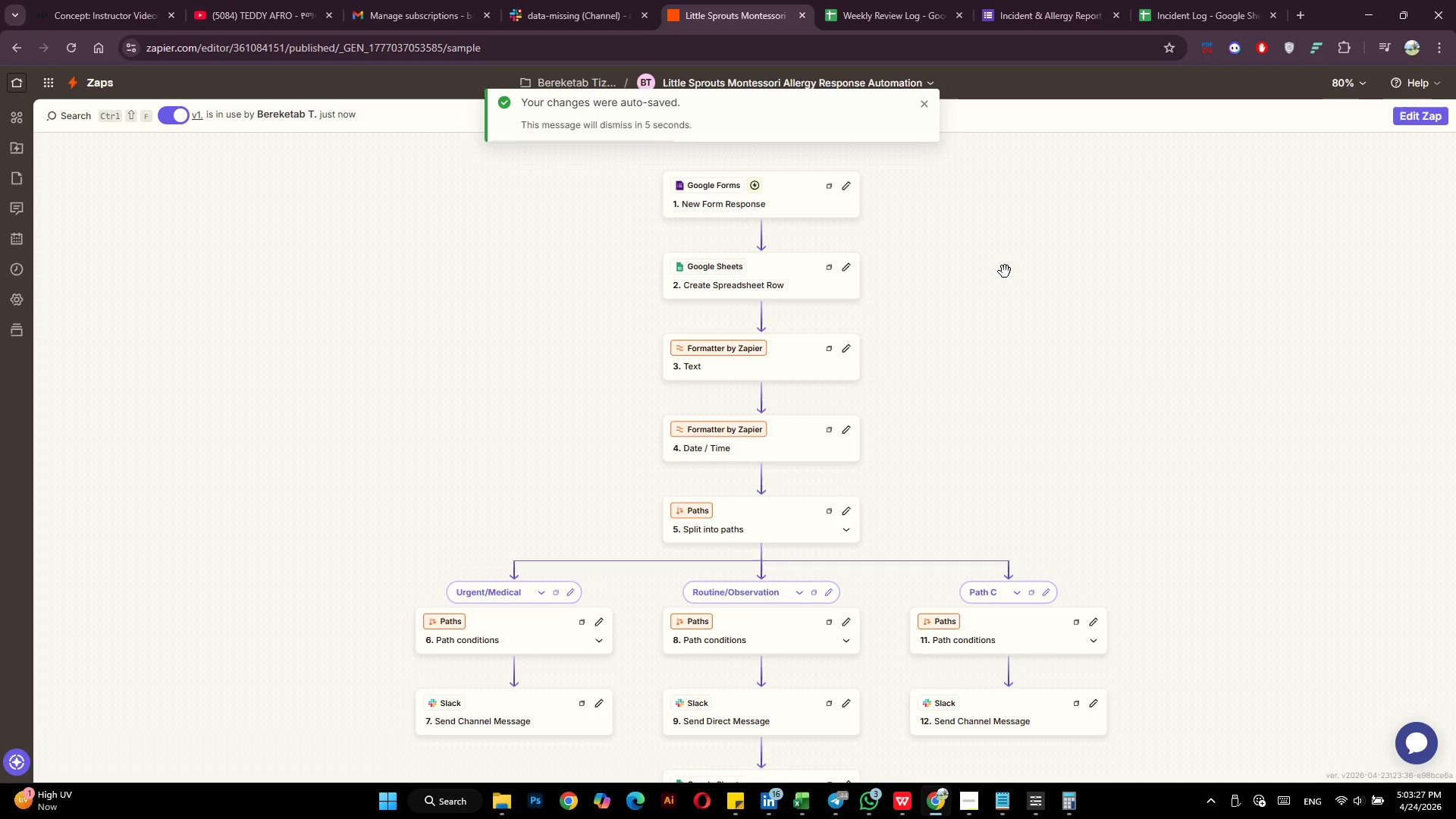 
scroll: coordinate [1005, 271], scroll_direction: down, amount: 2.0
 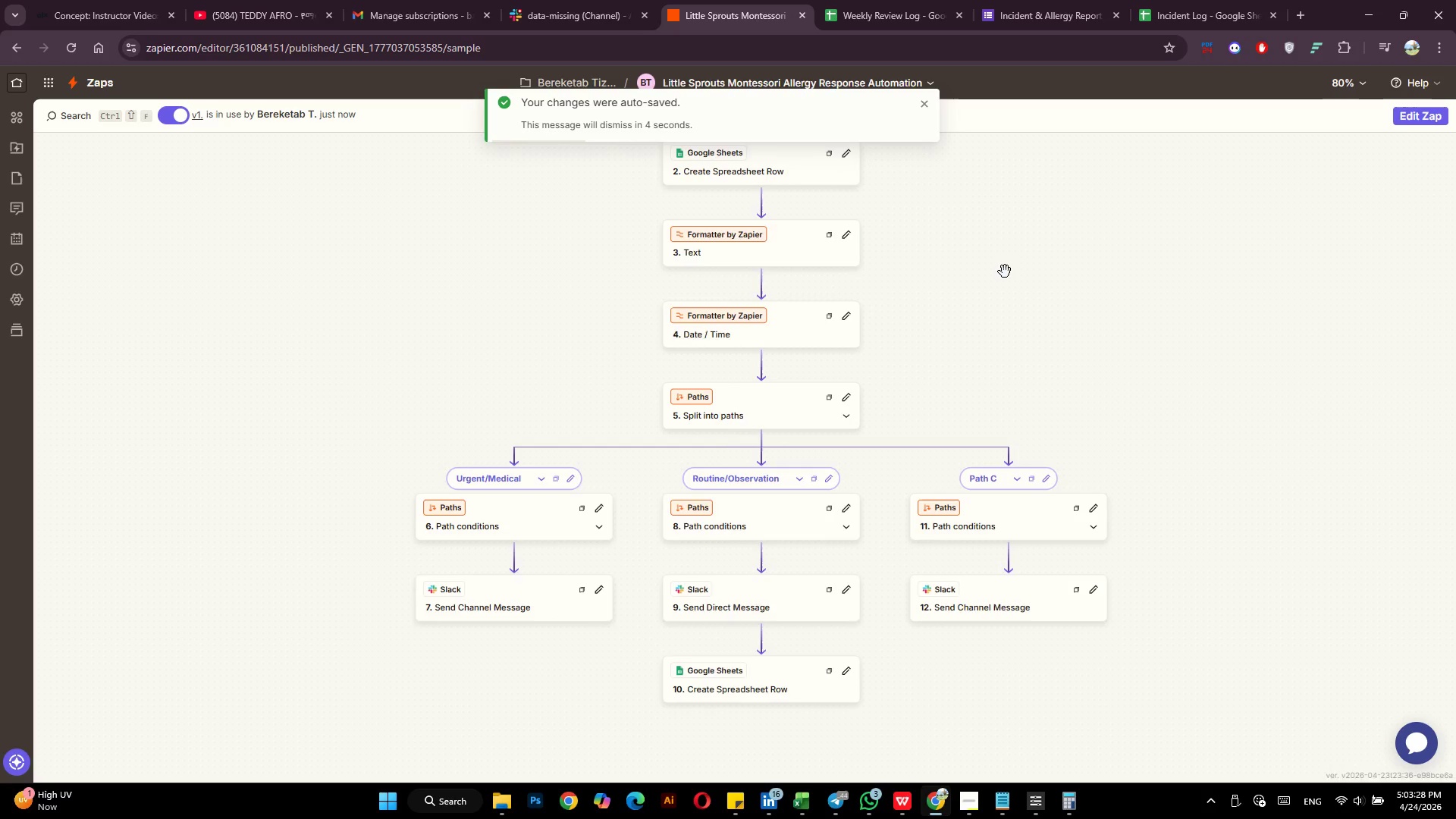 
scroll: coordinate [1005, 271], scroll_direction: up, amount: 2.0
 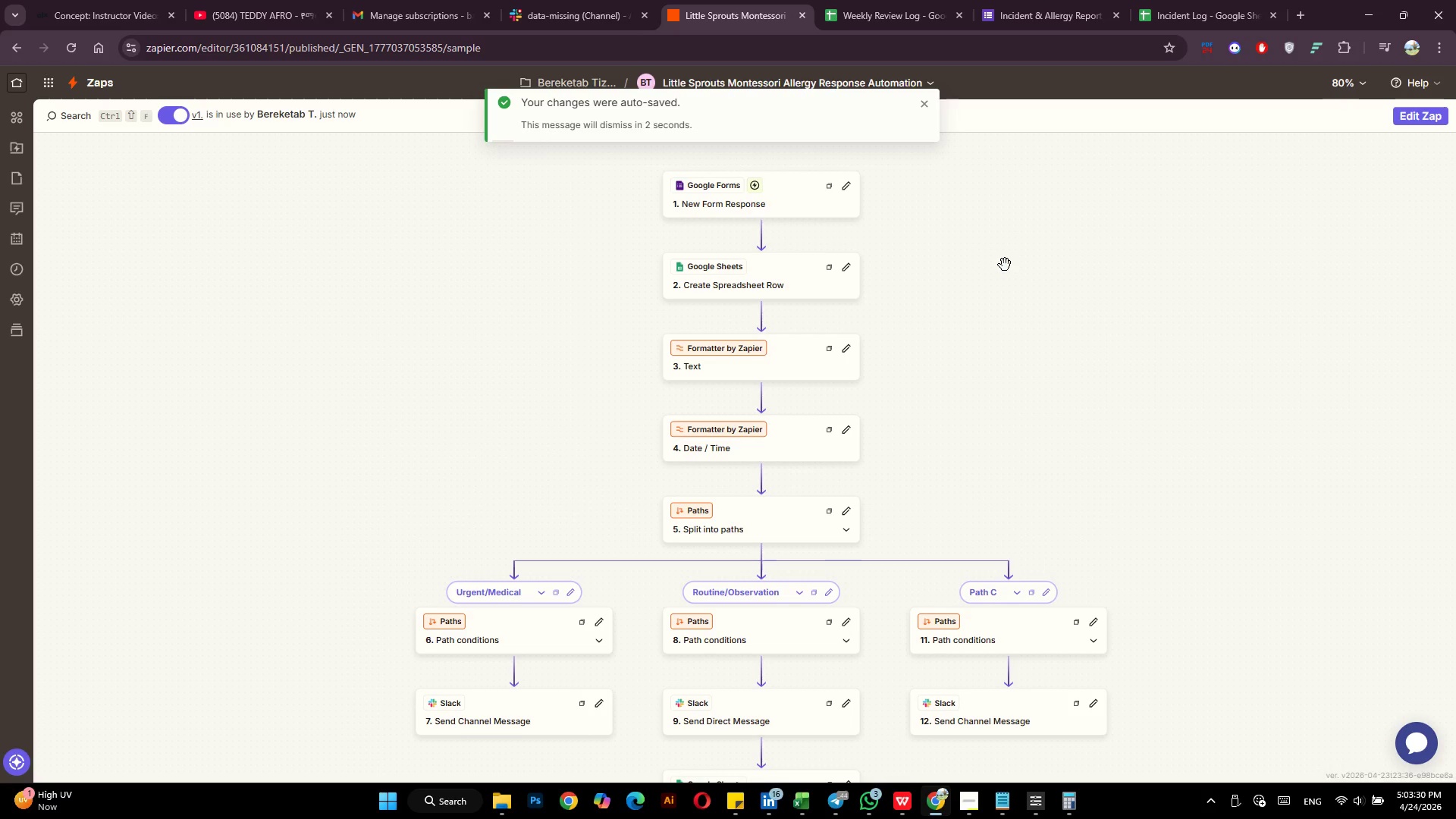 
mouse_move([912, -2])
 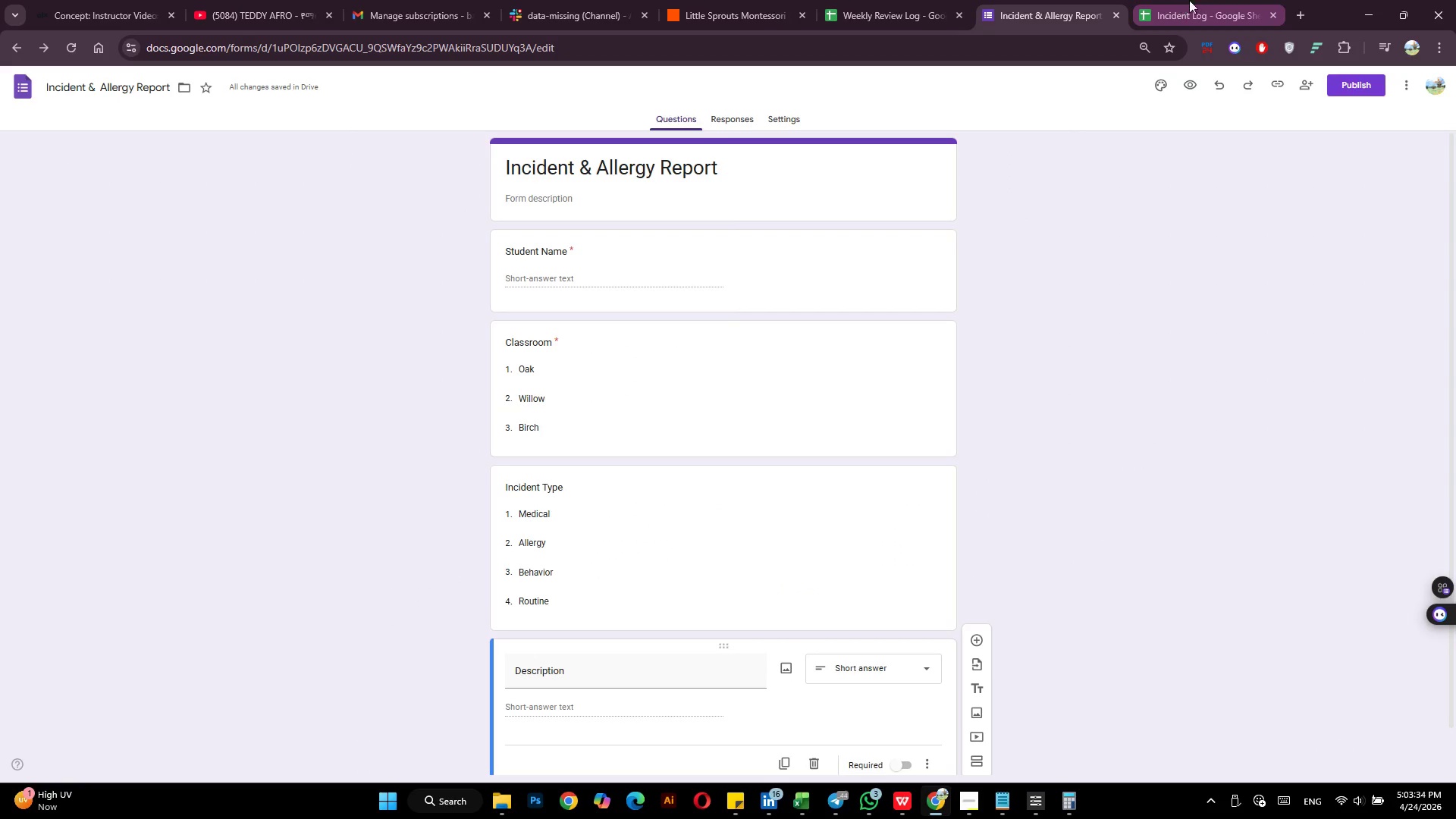 
left_click([1359, 85])
 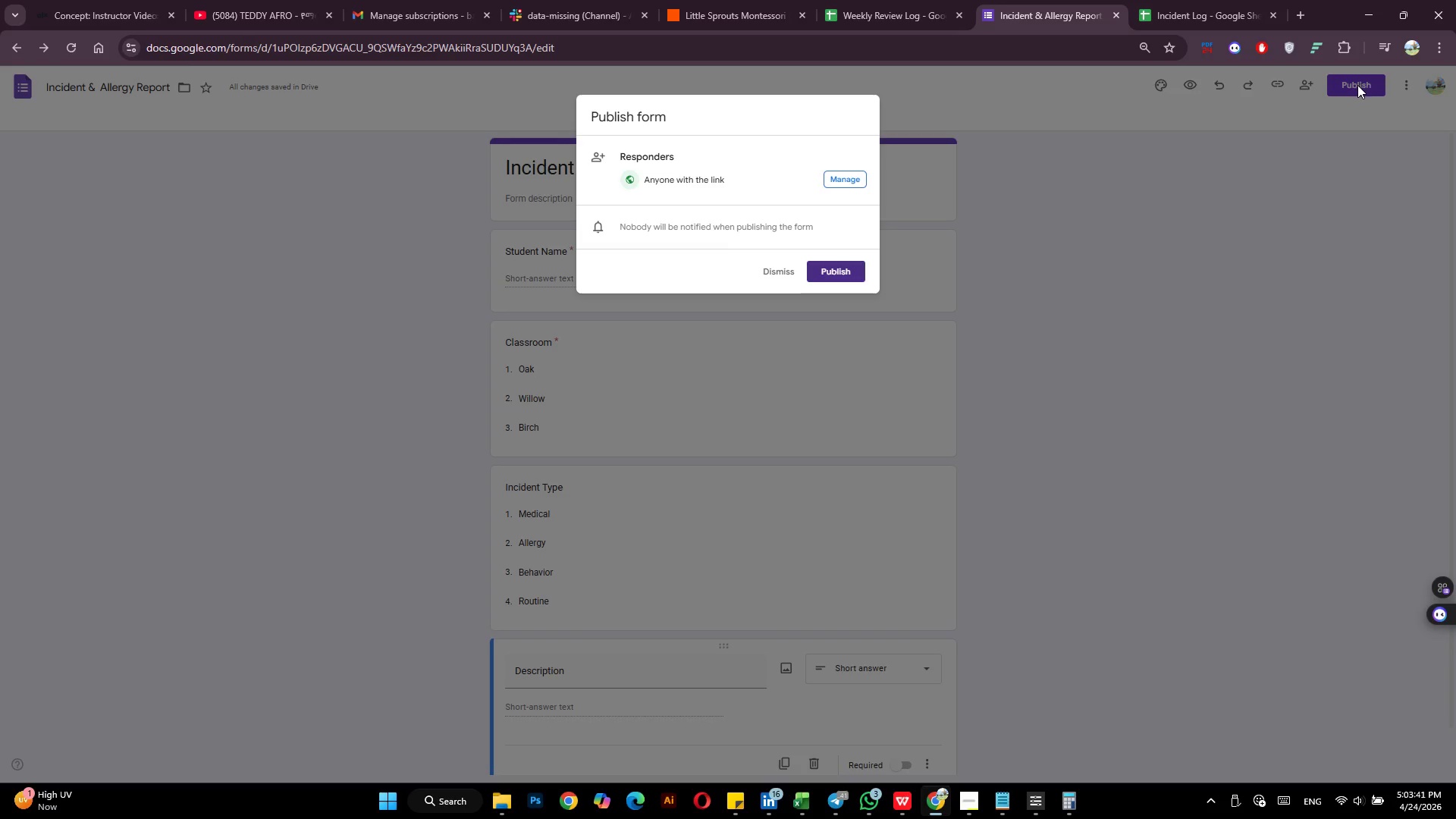 
wait(7.41)
 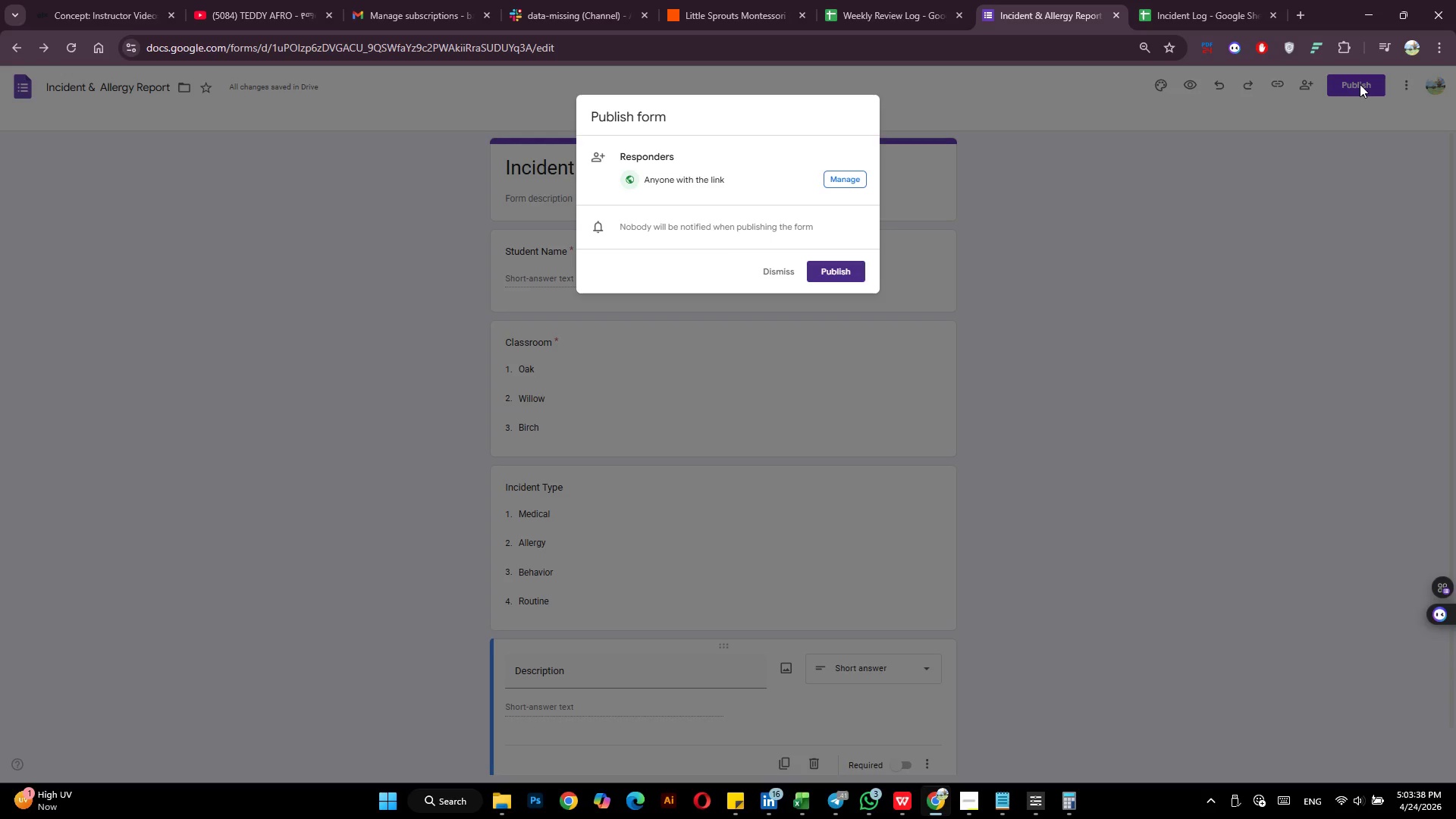 
left_click([834, 271])
 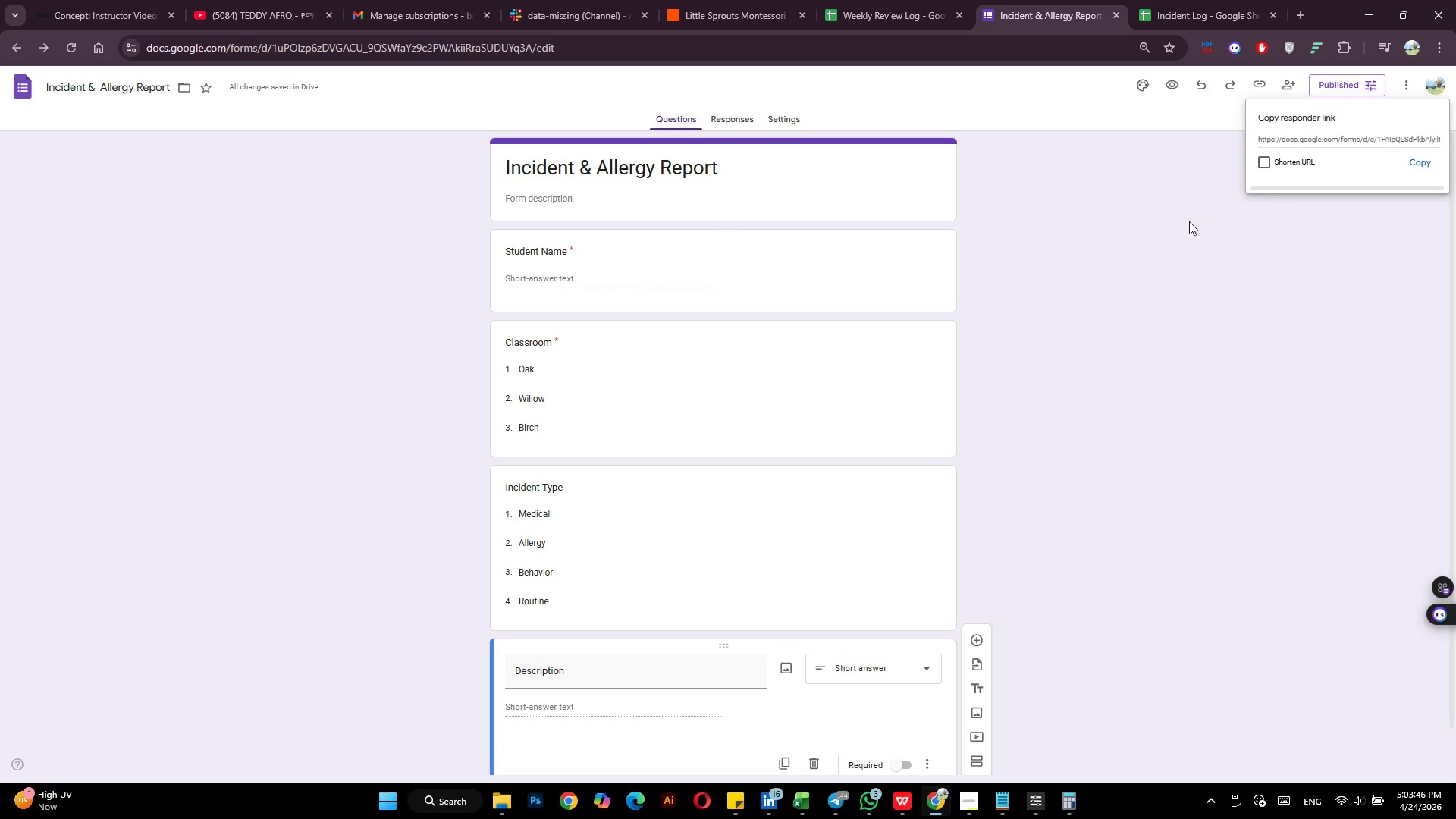 
left_click([1263, 156])
 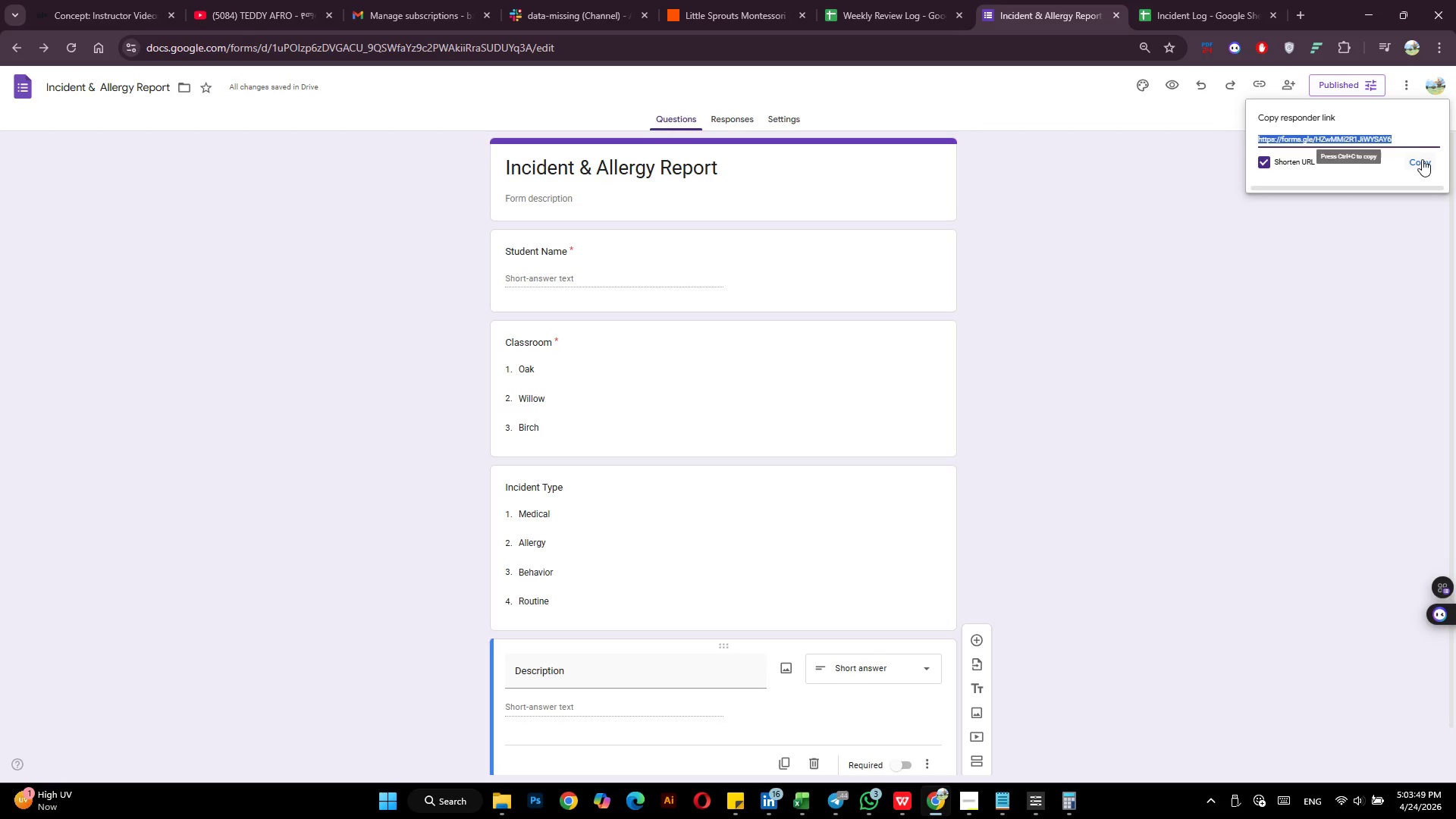 
left_click([1421, 161])
 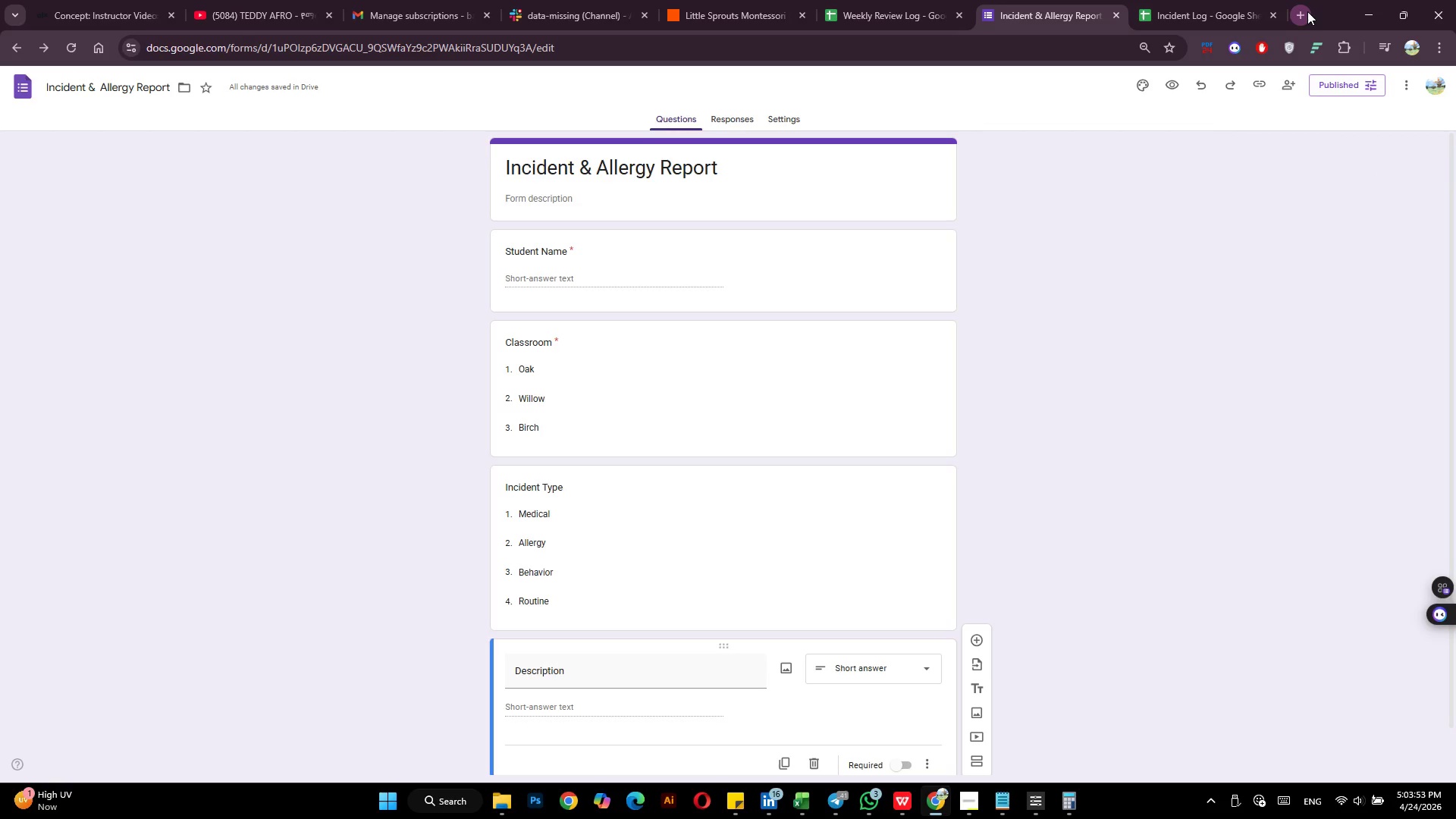 
left_click([1307, 11])
 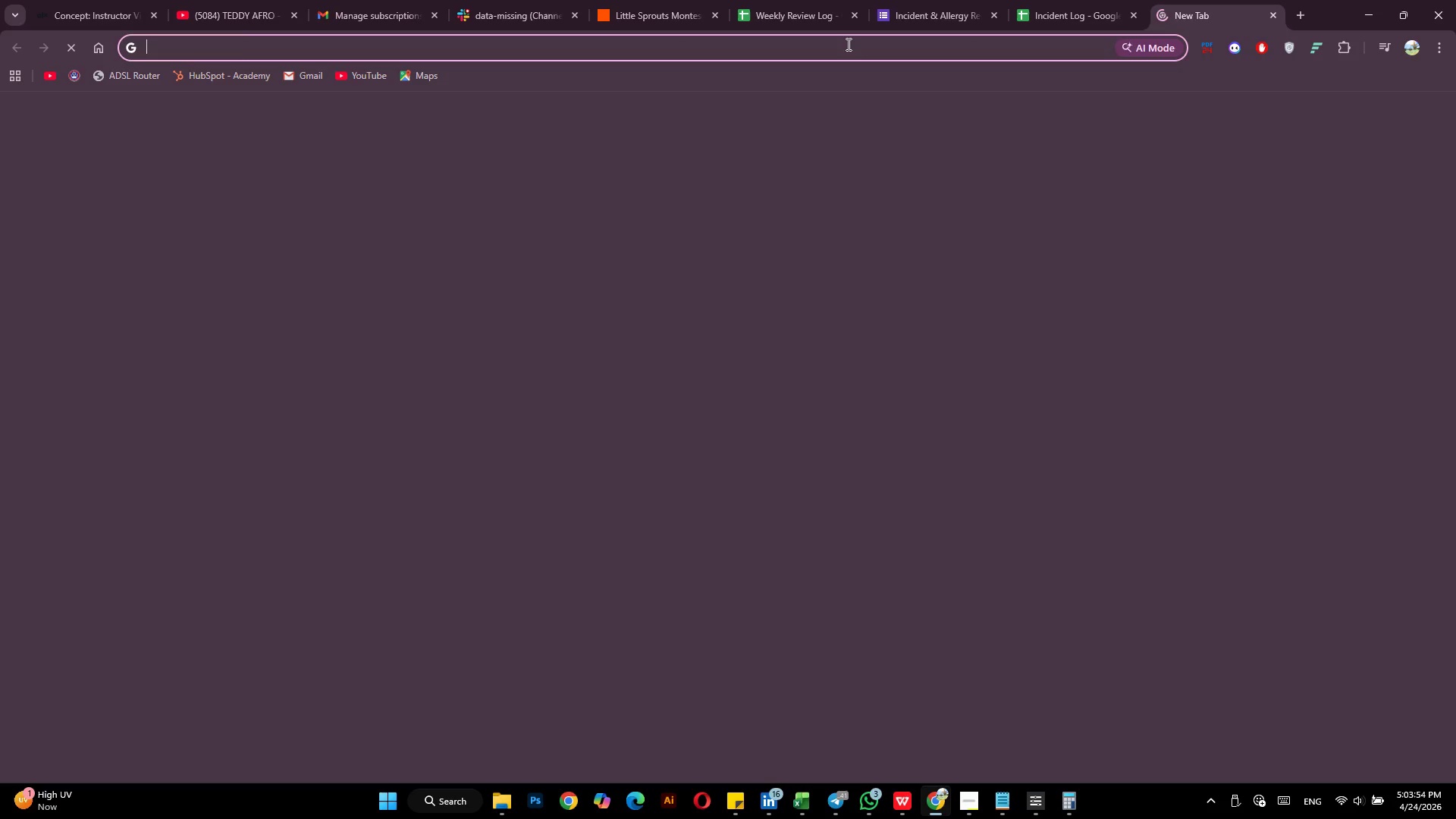 
left_click([847, 44])
 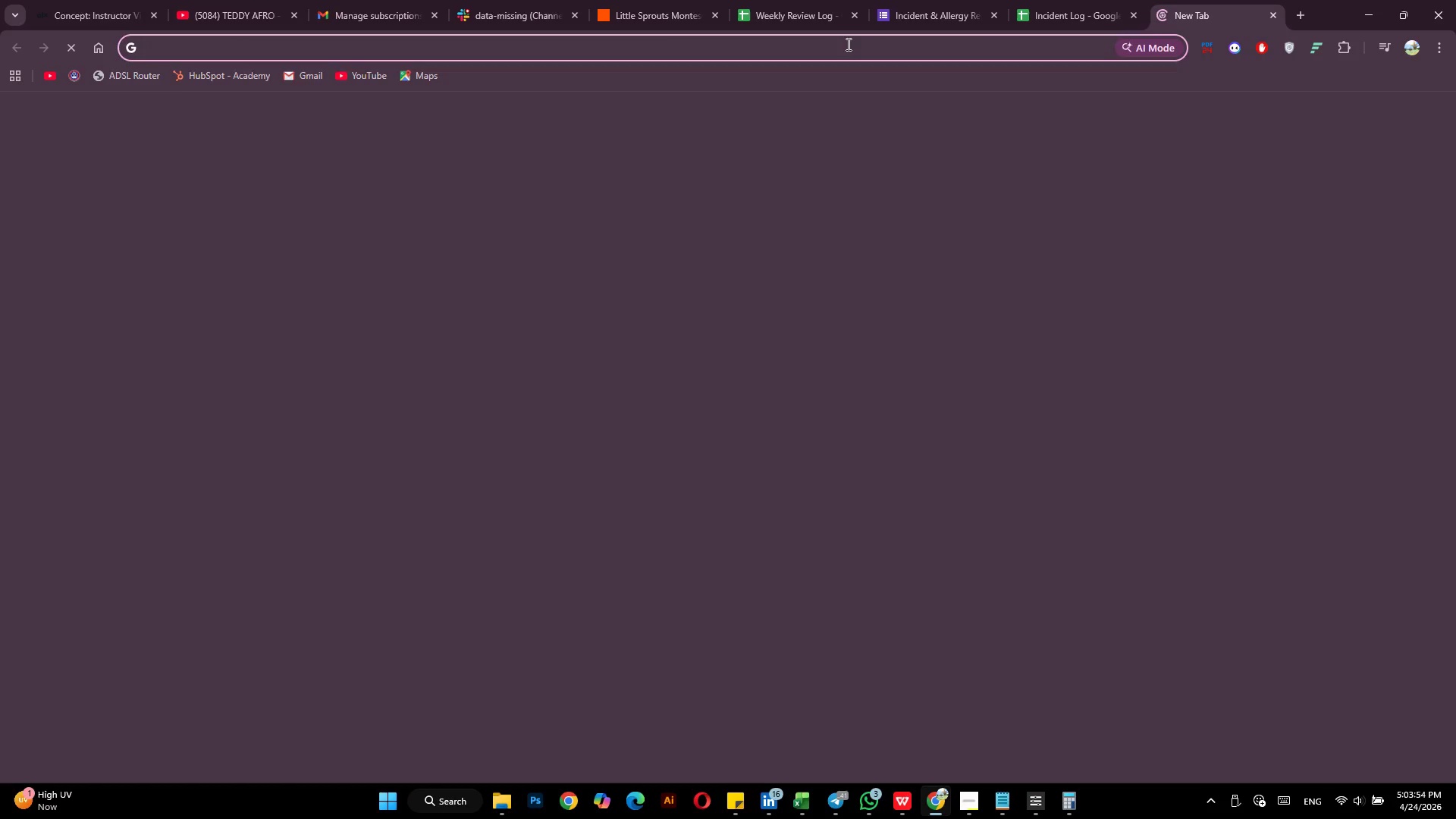 
key(Control+V)
 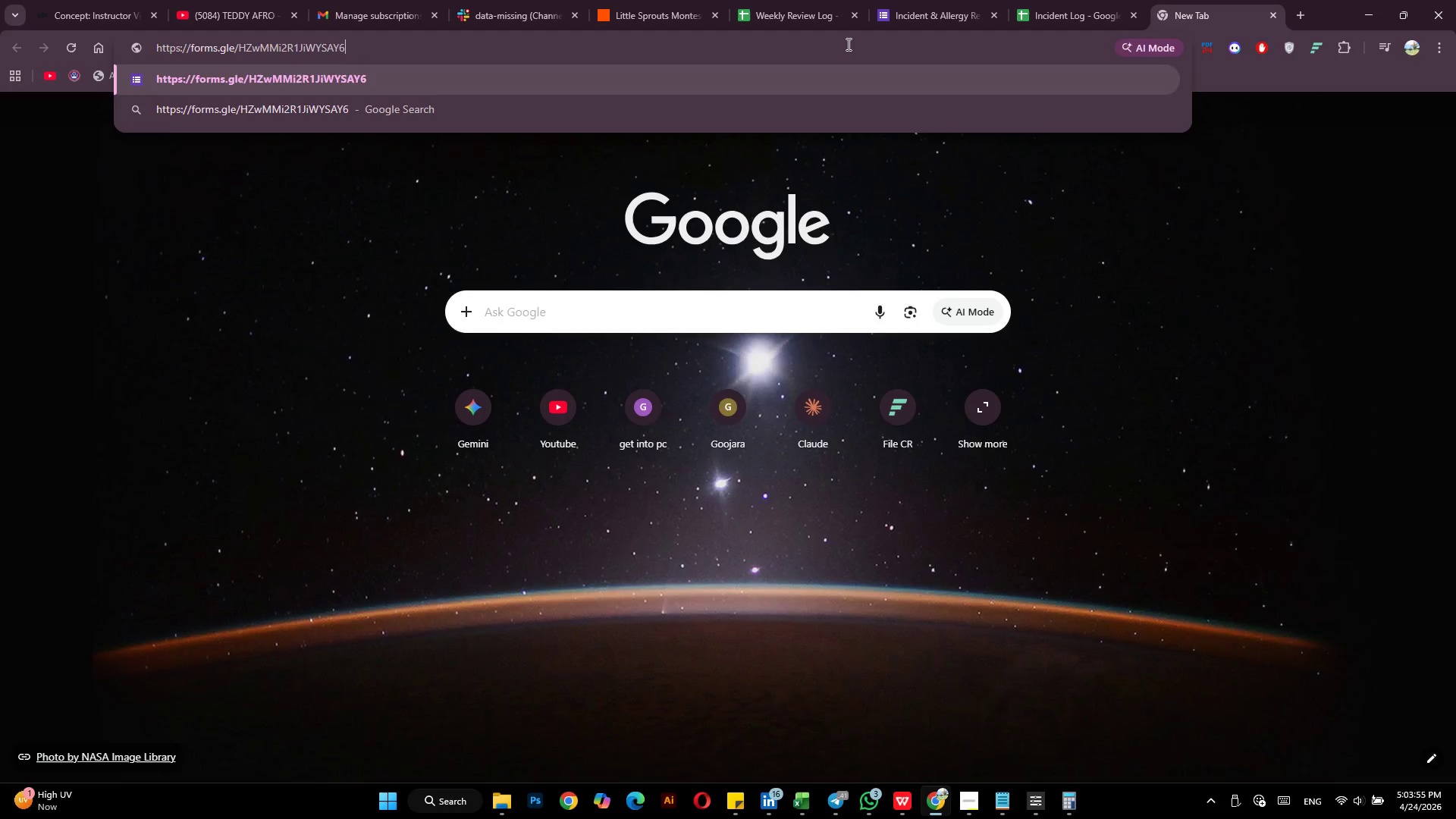 
key(Enter)
 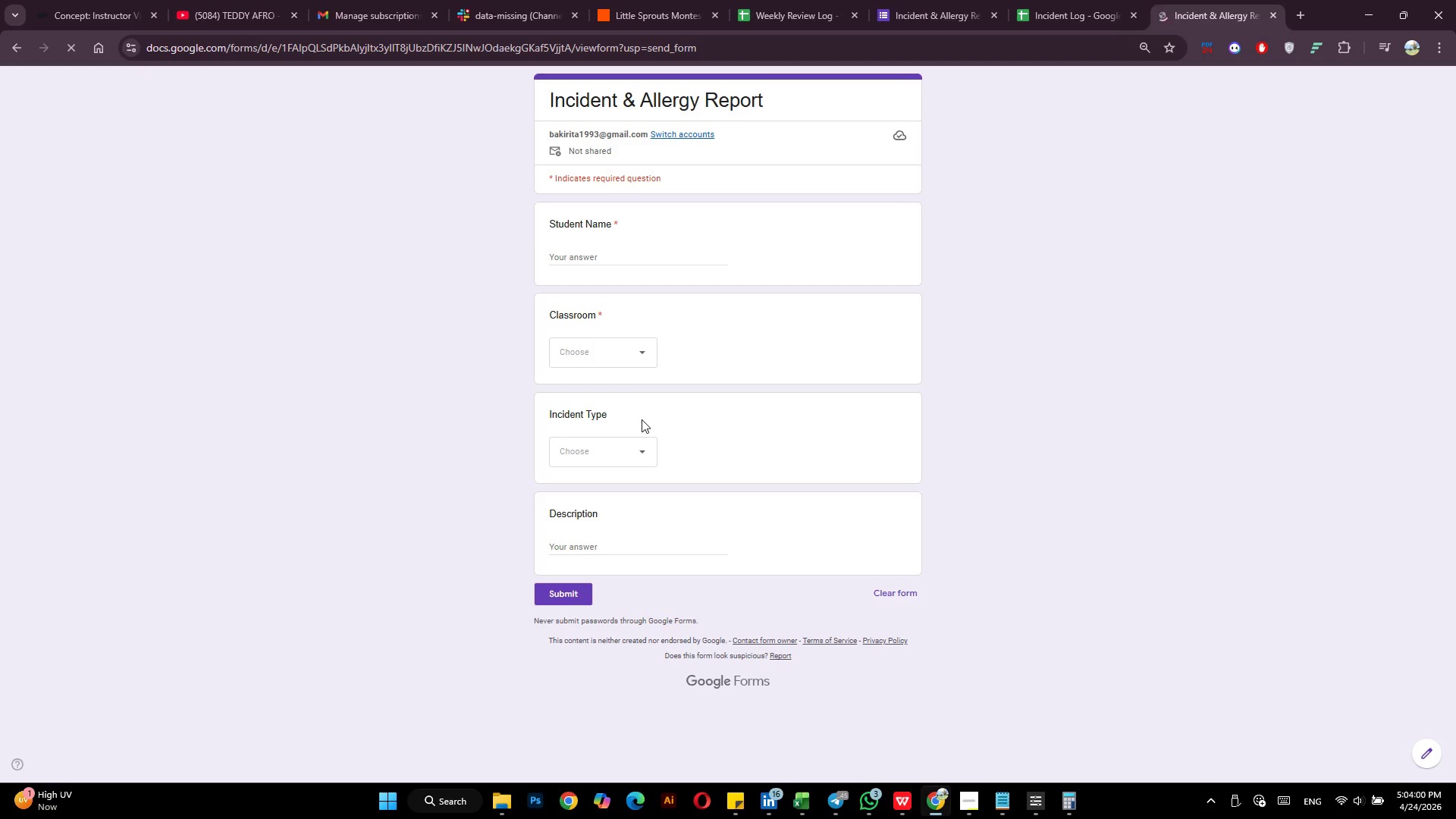 
left_click([572, 257])
 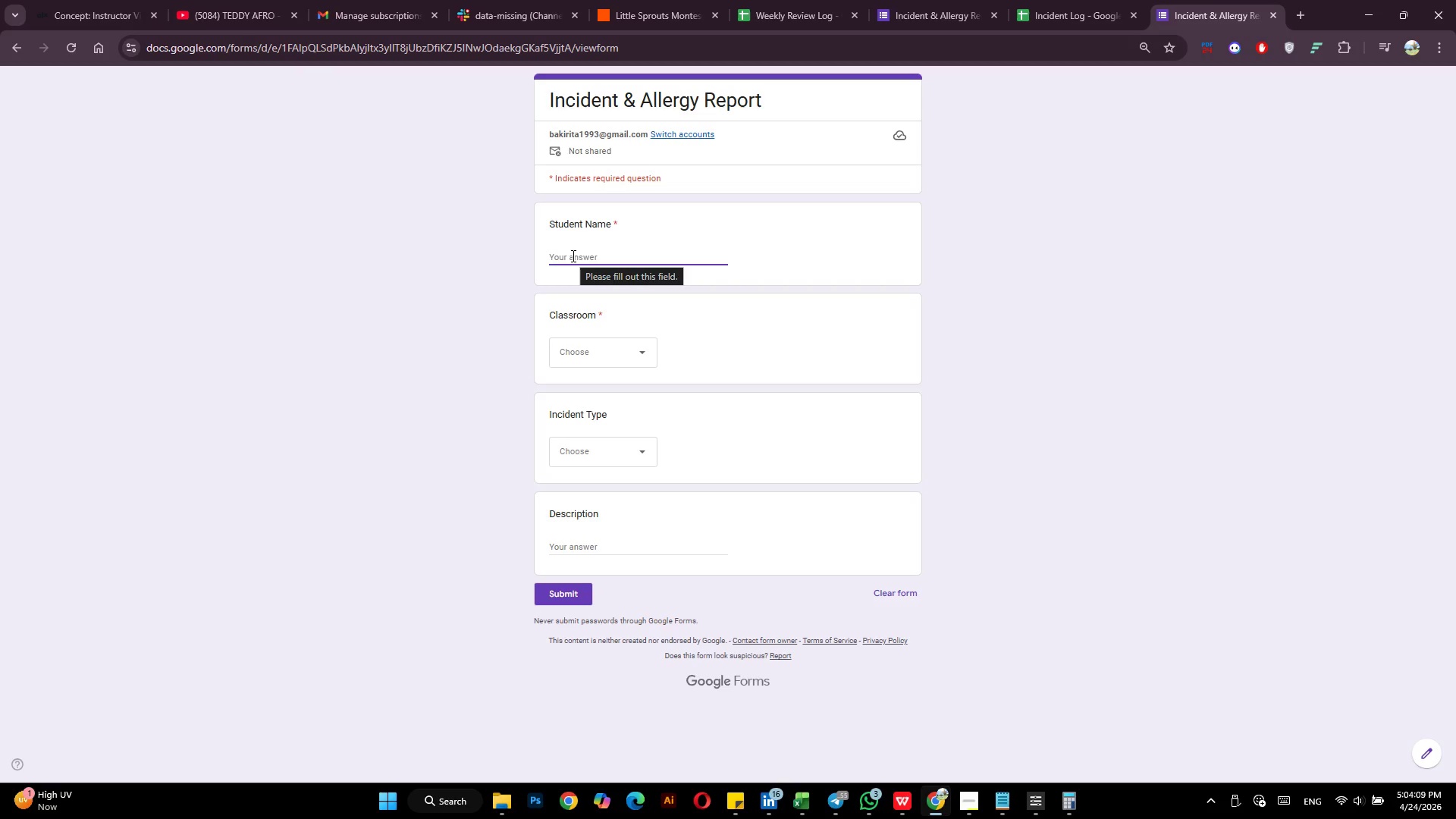 
wait(13.27)
 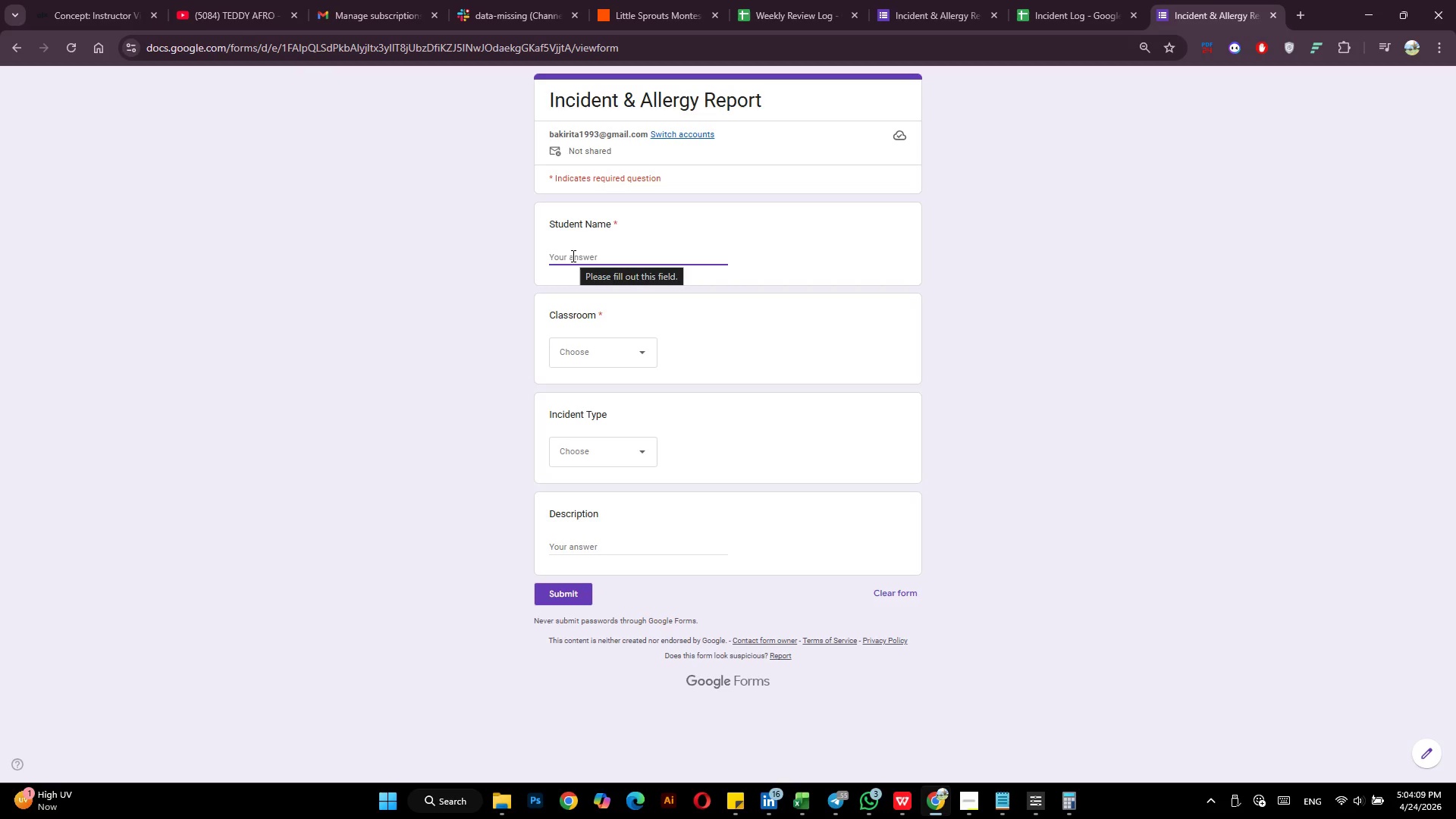 
left_click([572, 256])
 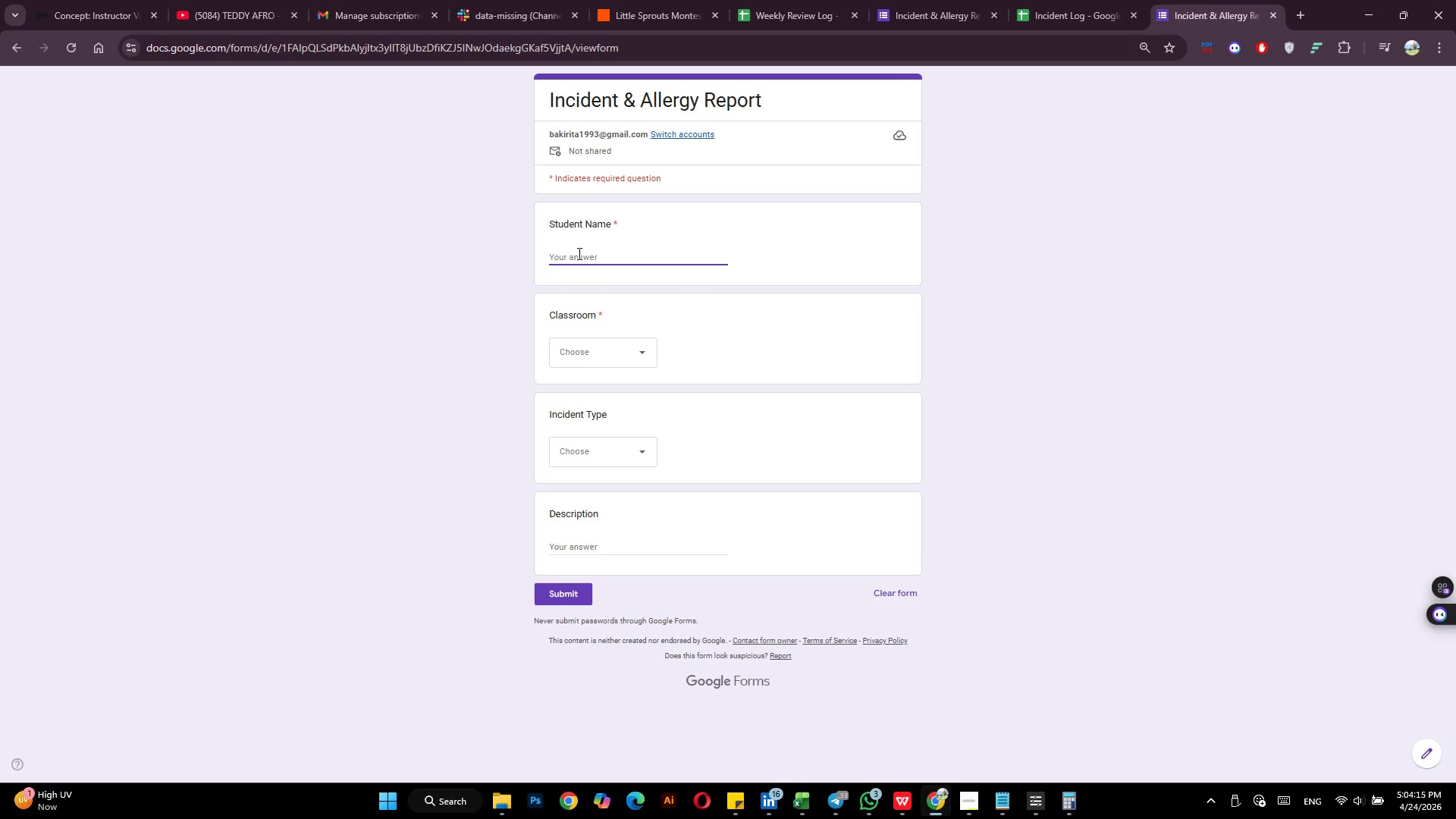 
type(T)
key(Backspace)
type(tommy smith)
 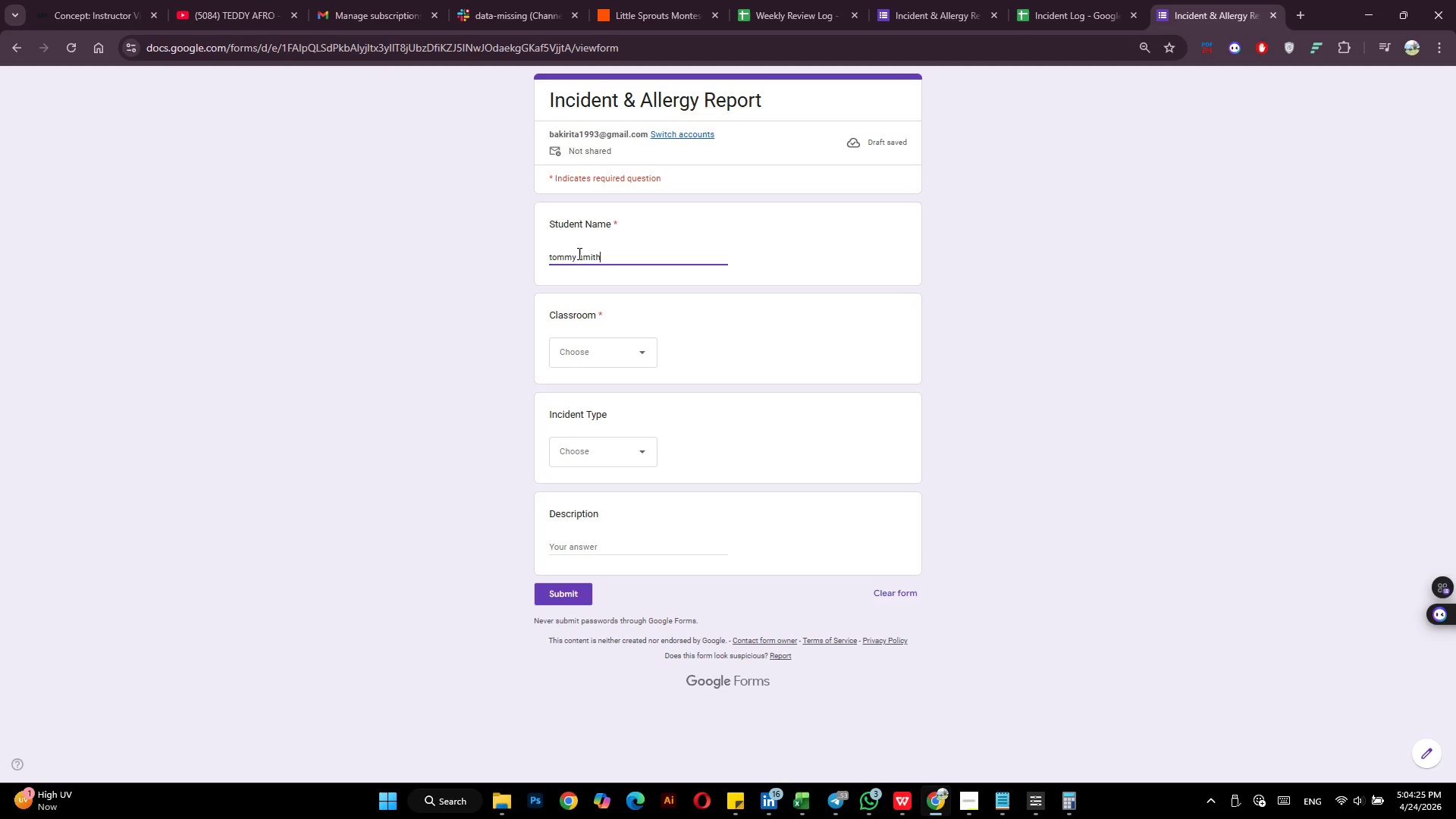 
wait(7.03)
 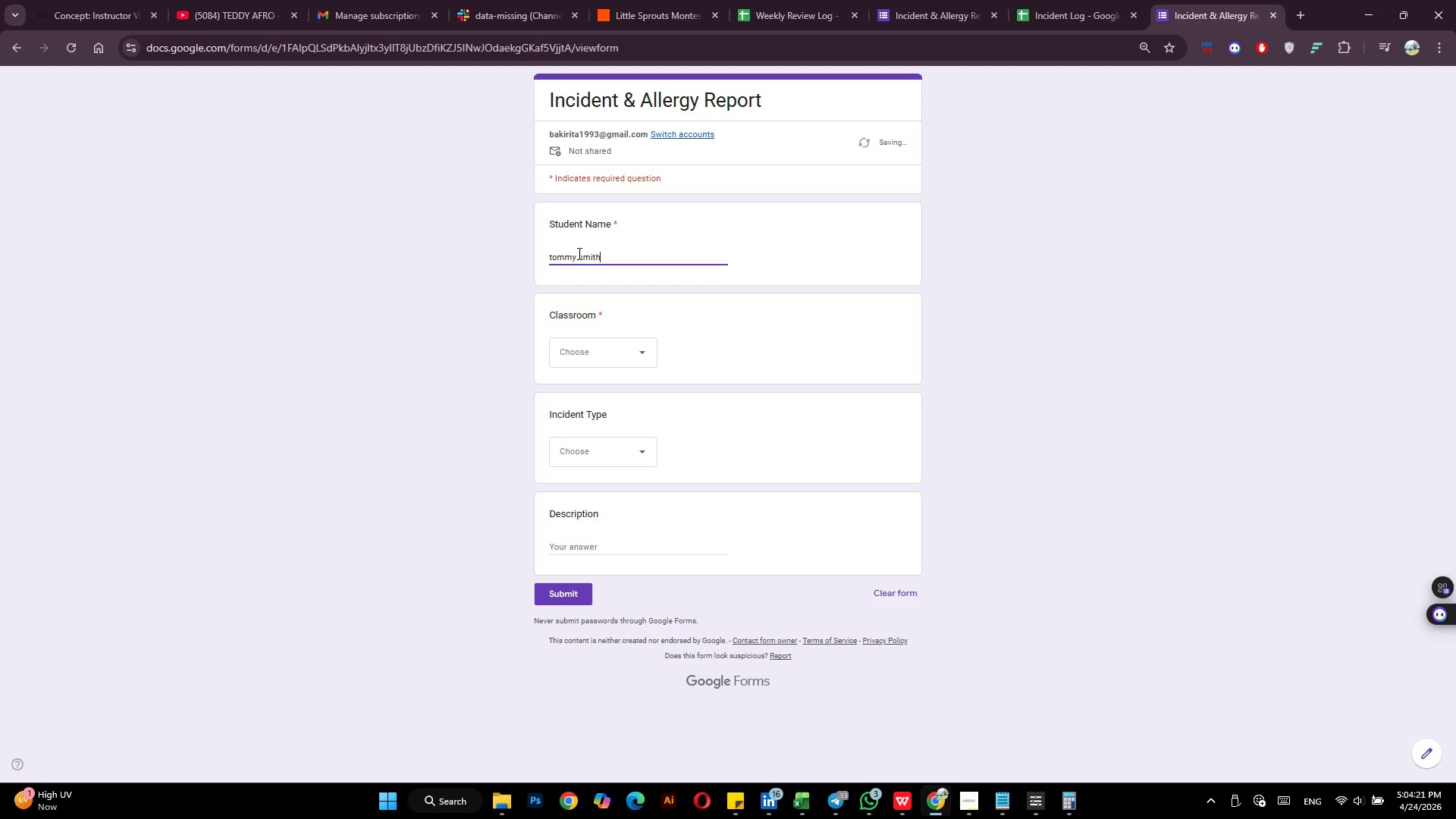 
left_click([635, 356])
 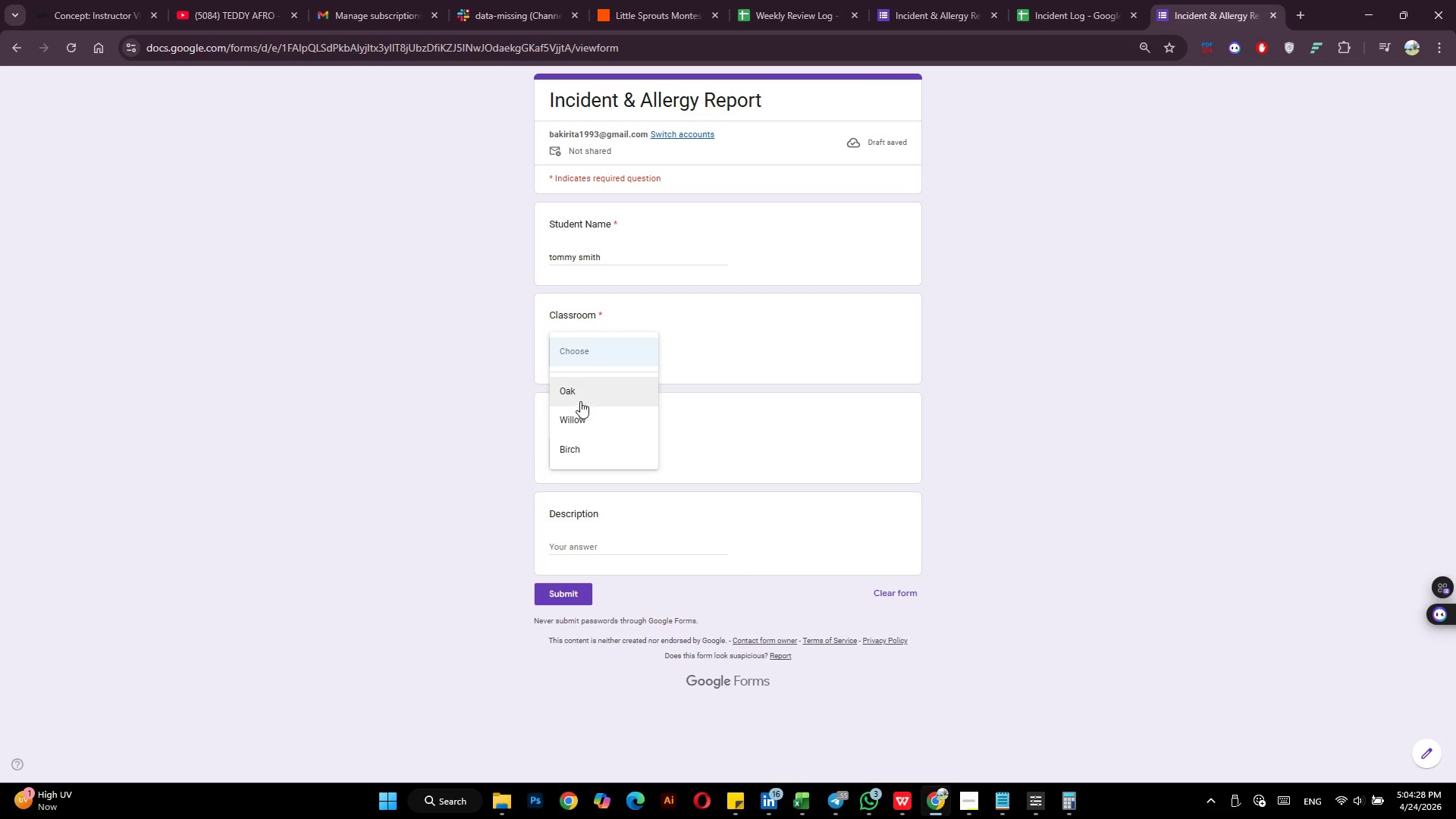 
left_click([582, 399])
 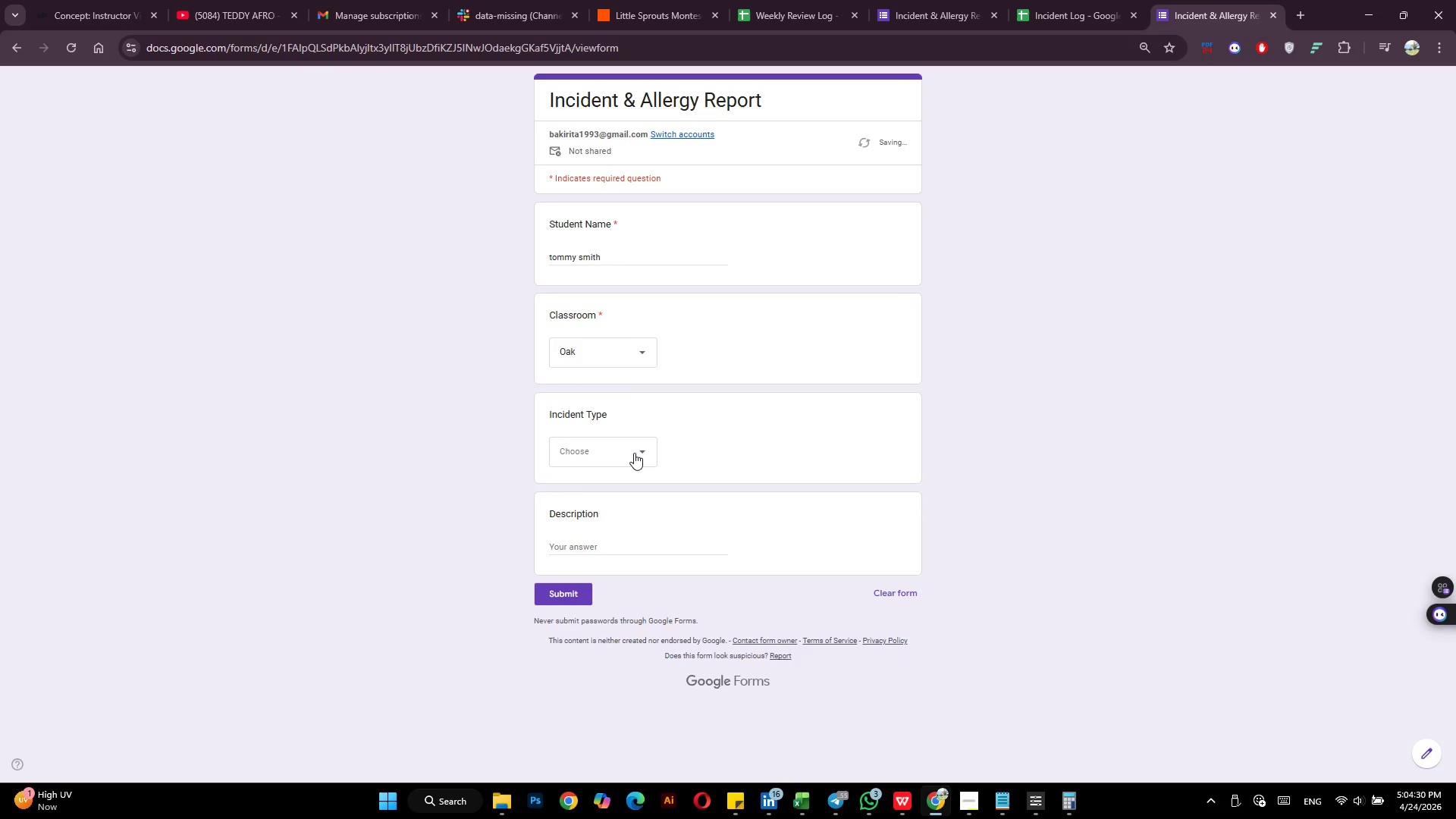 
left_click([634, 453])
 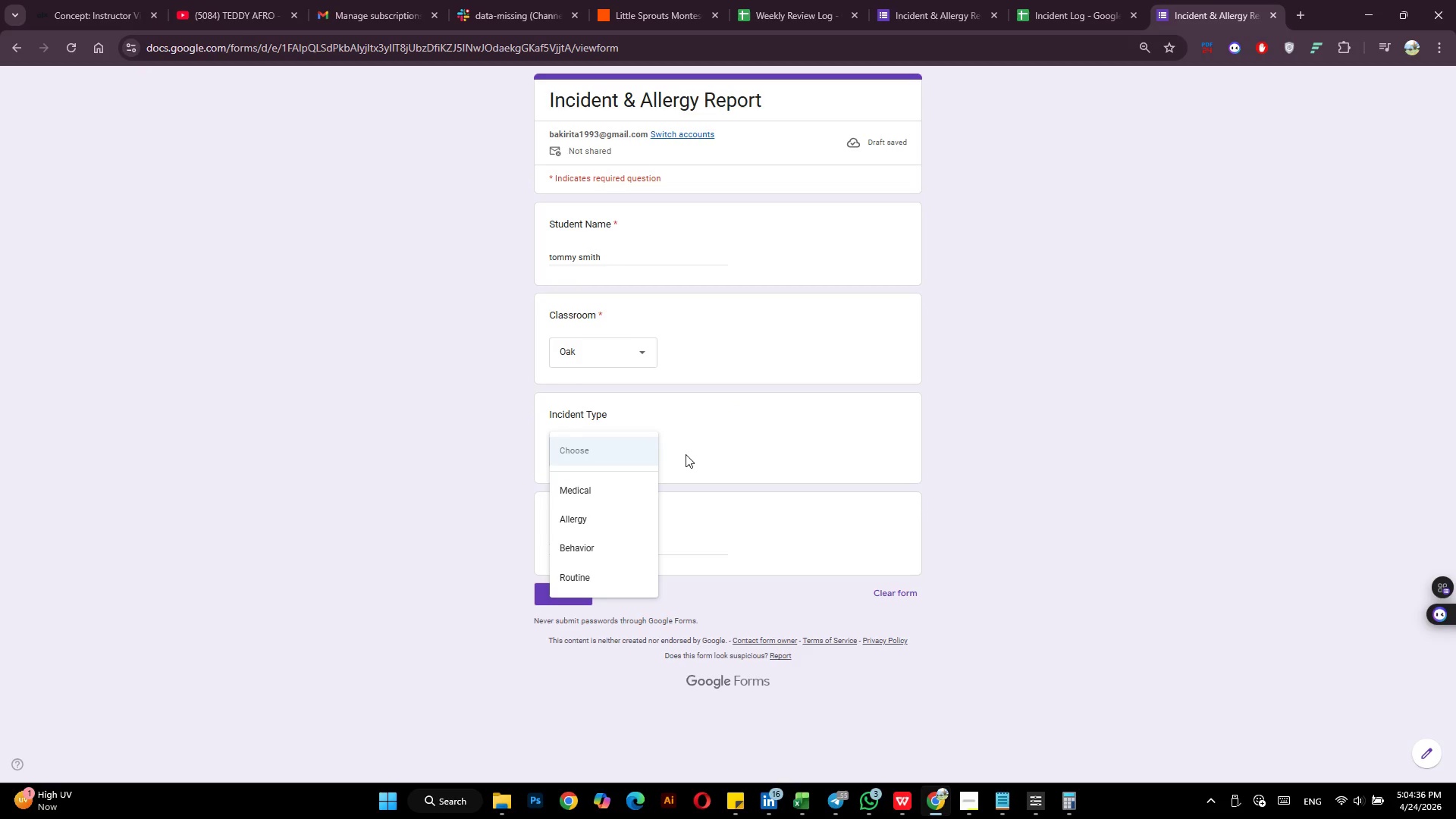 
wait(11.19)
 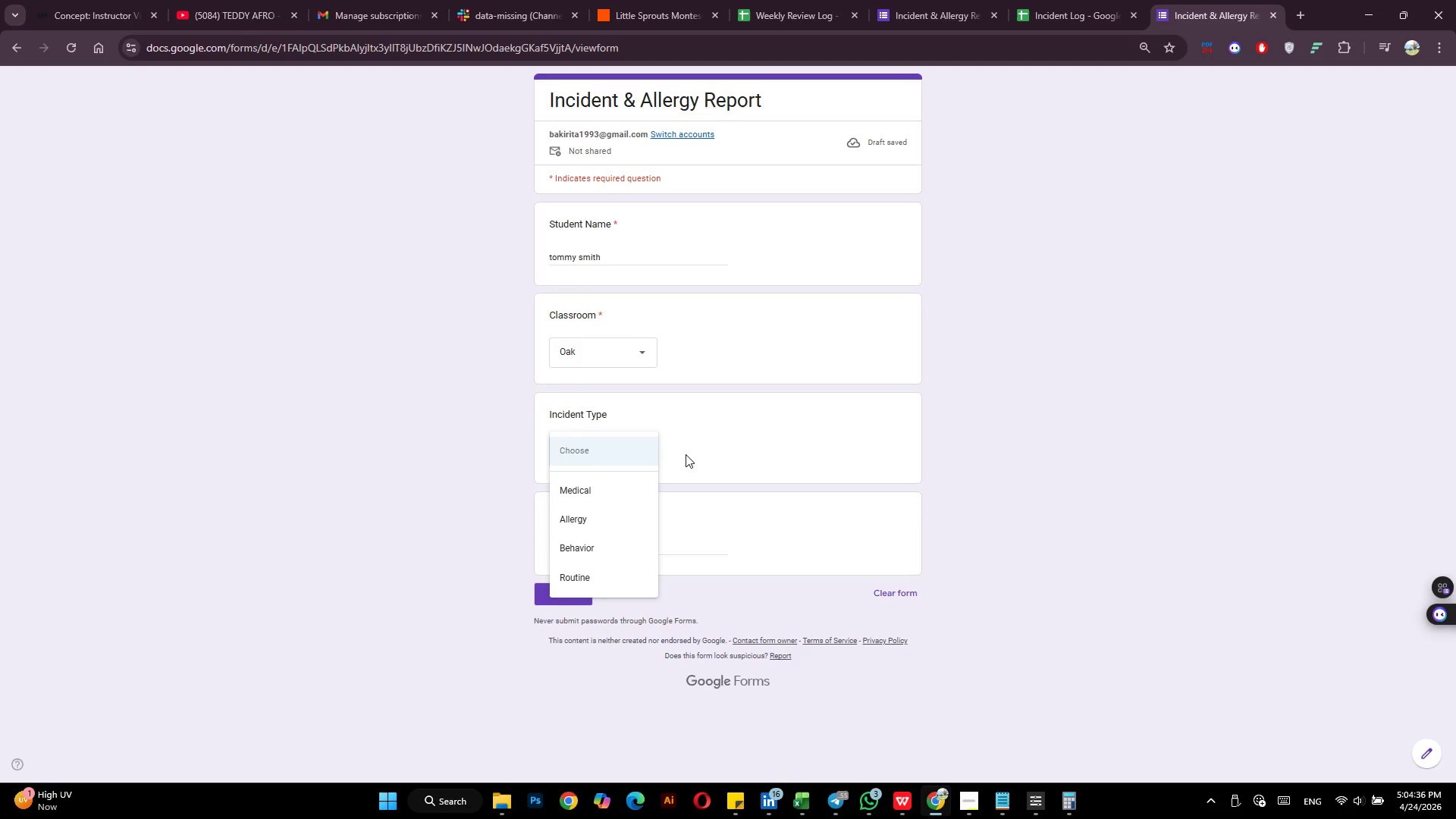 
left_click([607, 483])
 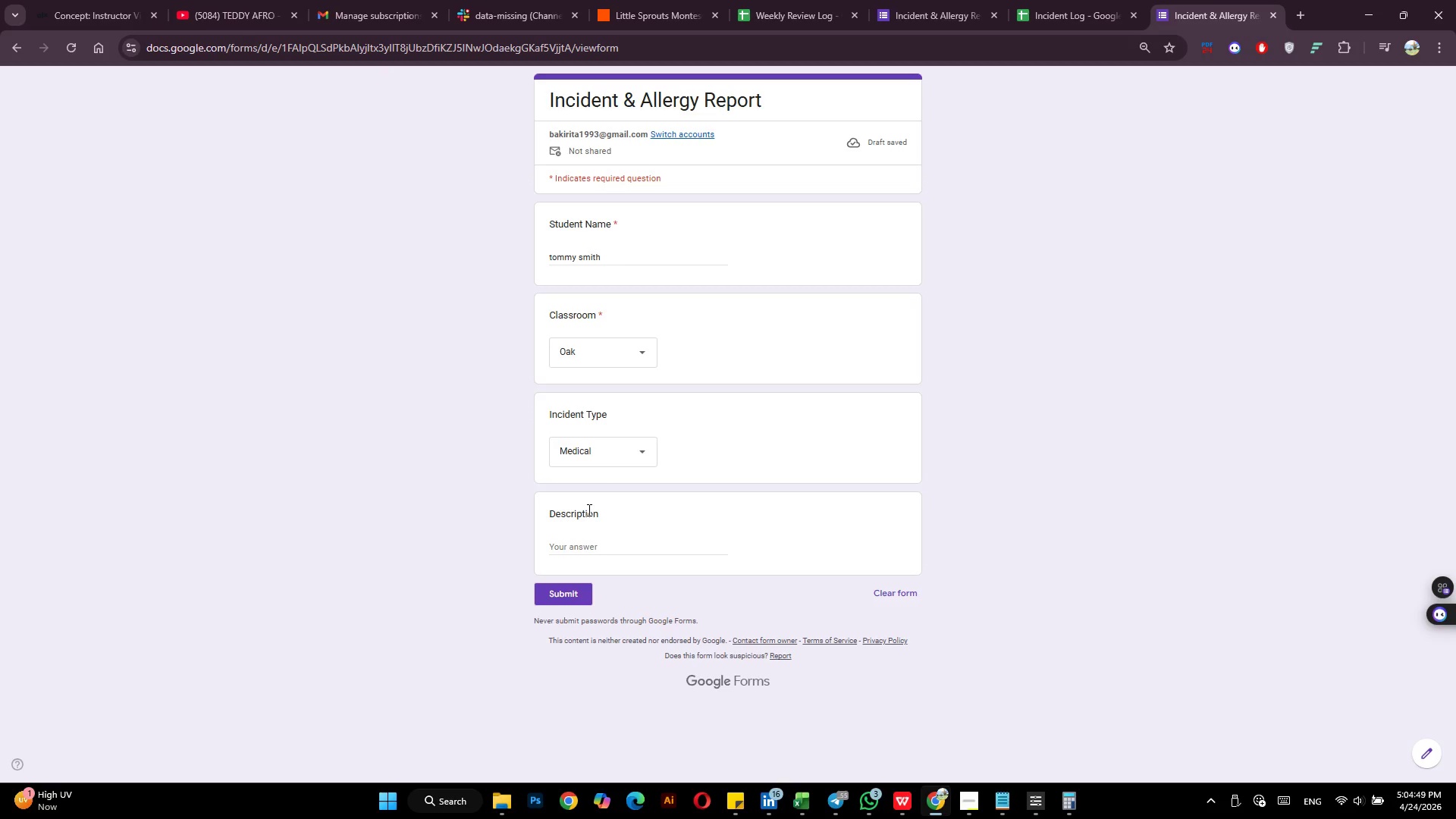 
wait(13.25)
 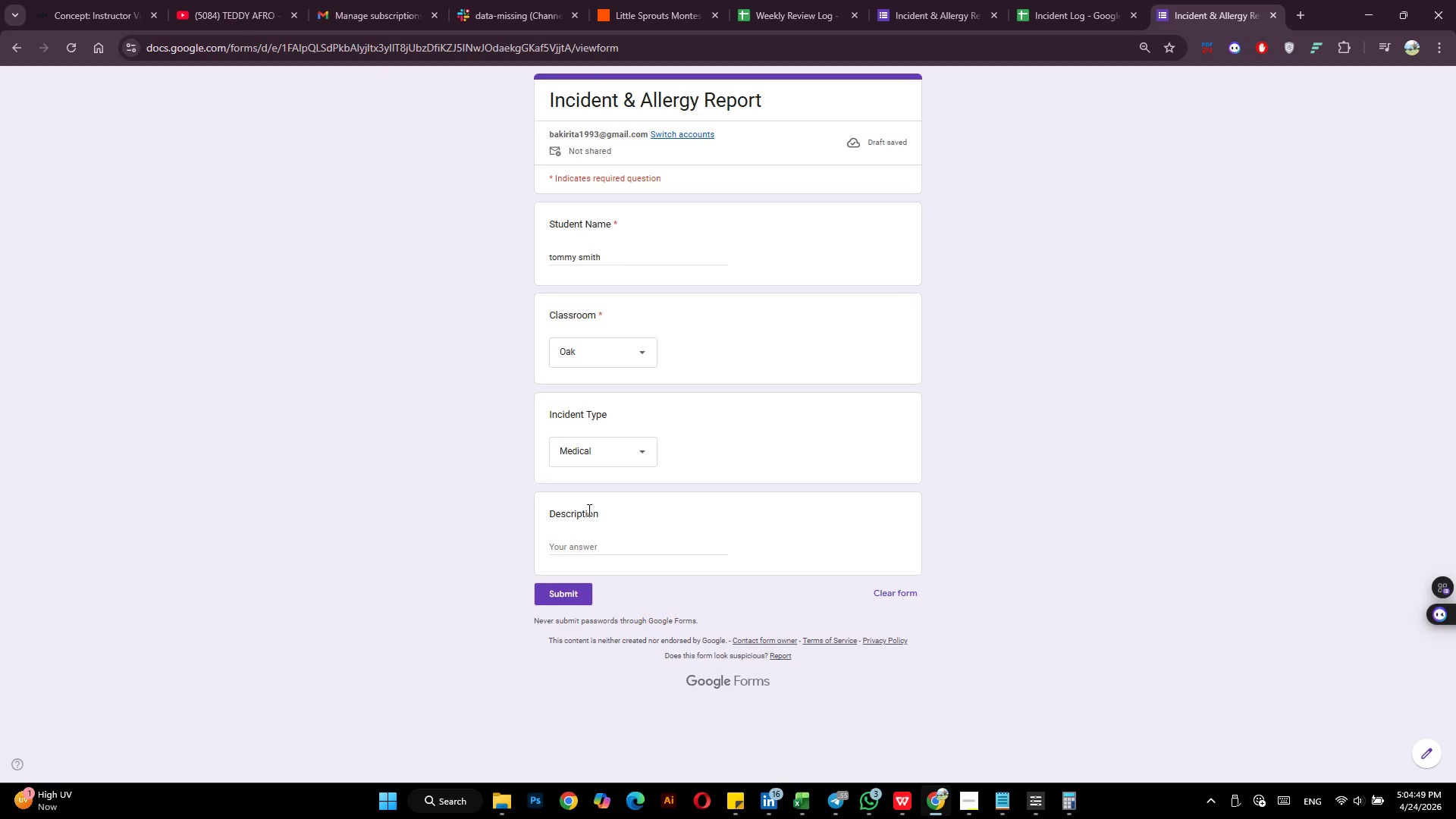 
left_click([576, 540])
 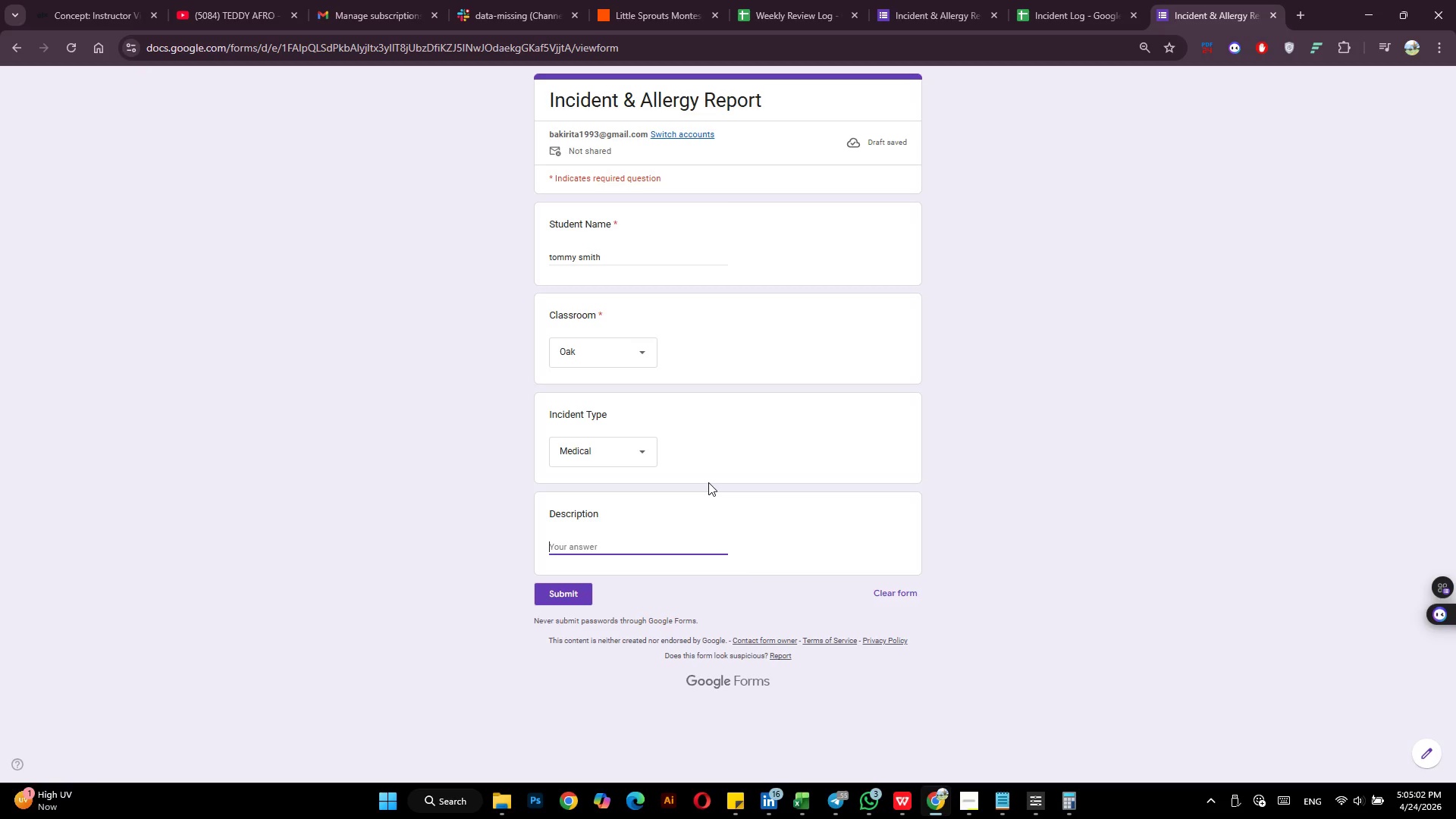 
wait(12.94)
 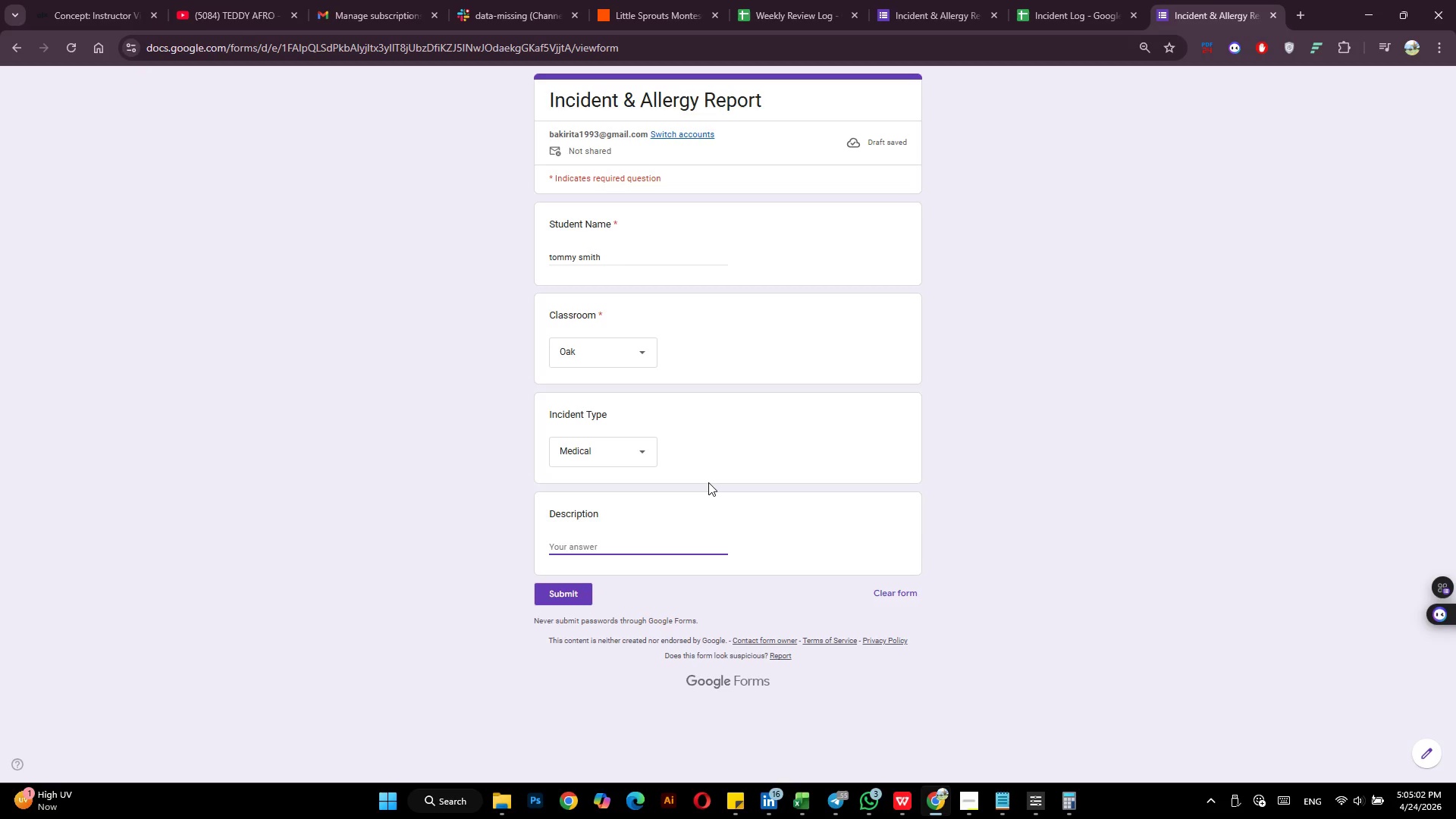 
type(Fainted while playing)
 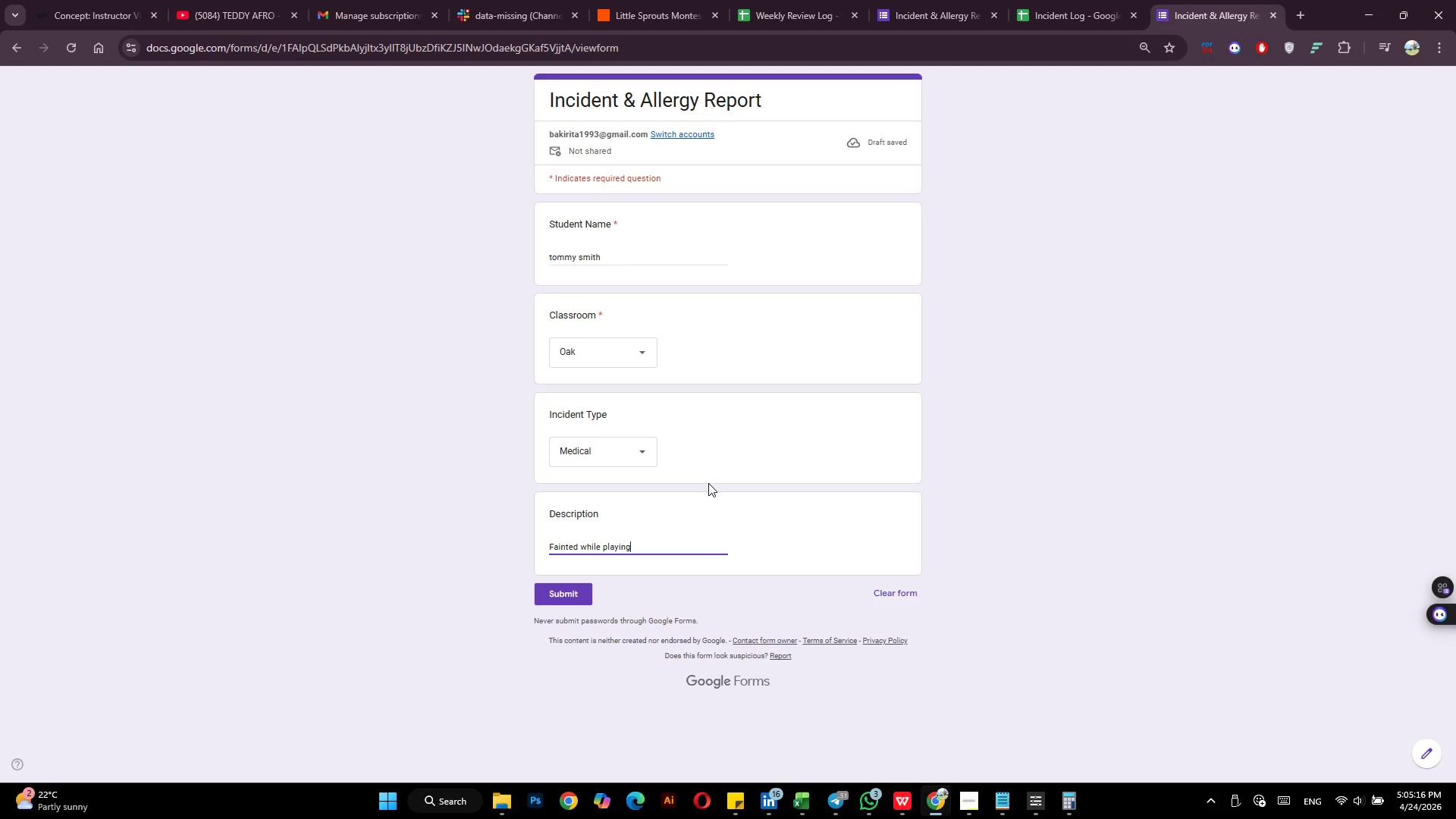 
type( Football)
 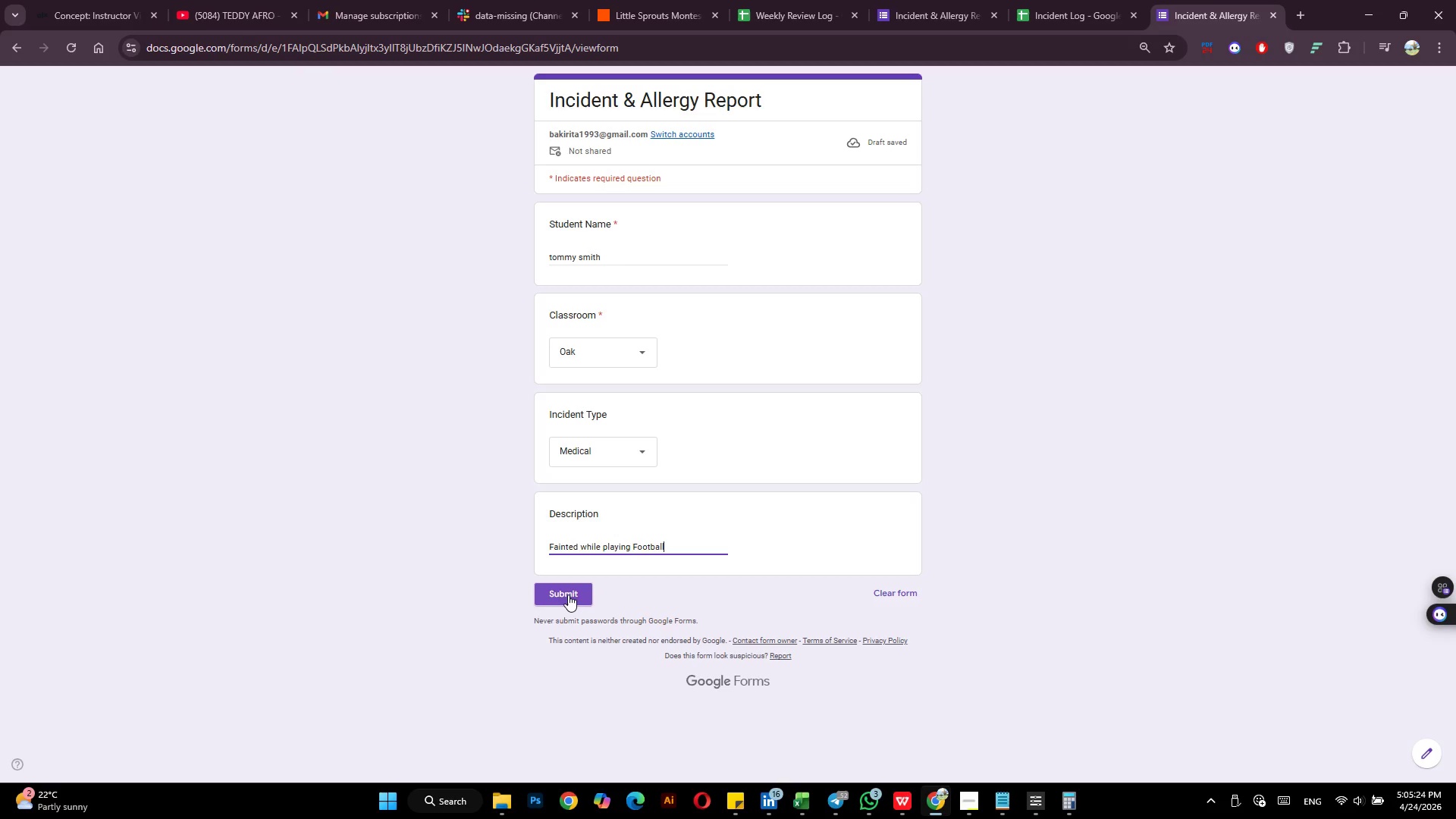 
wait(5.41)
 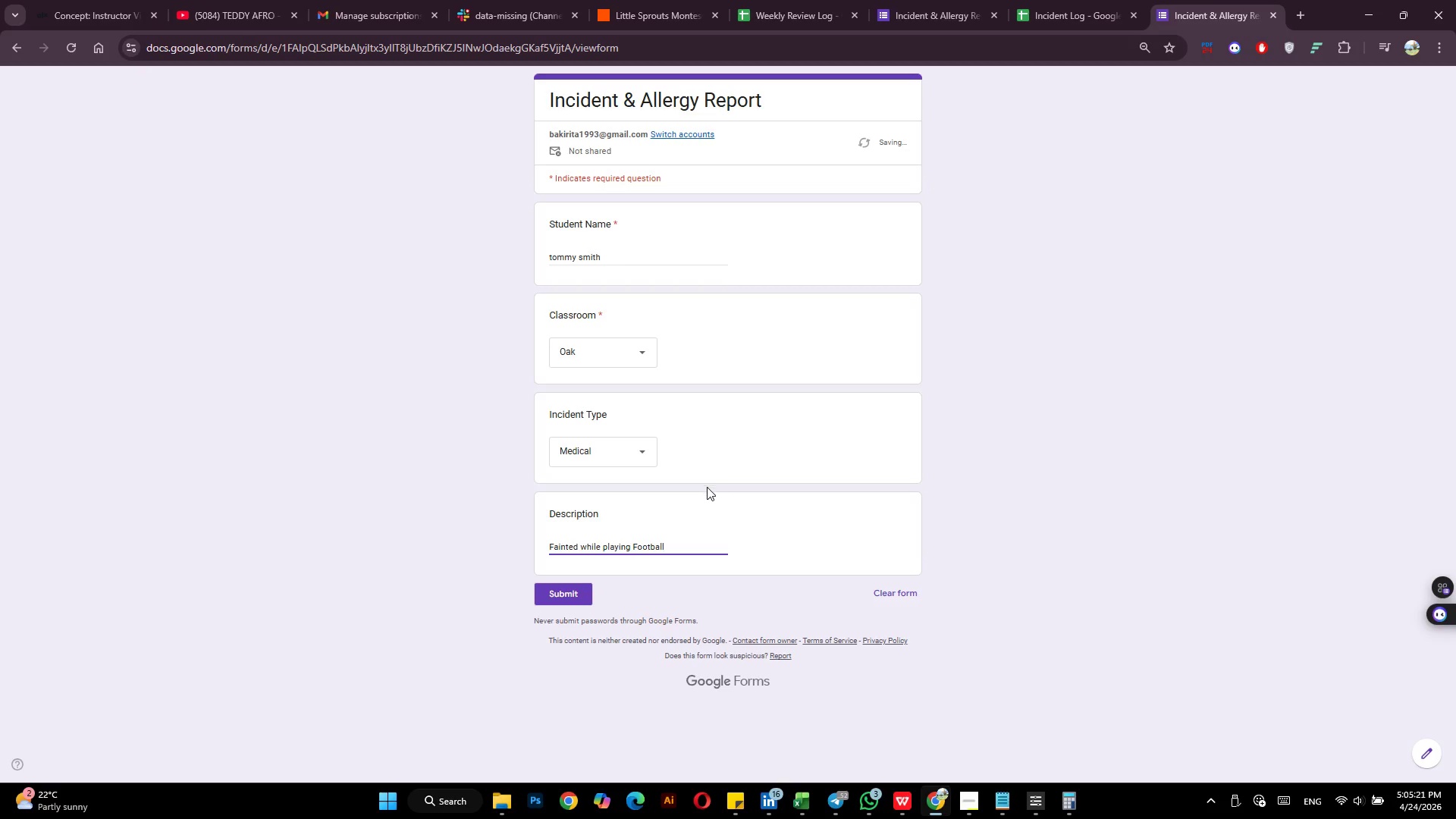 
left_click([568, 595])
 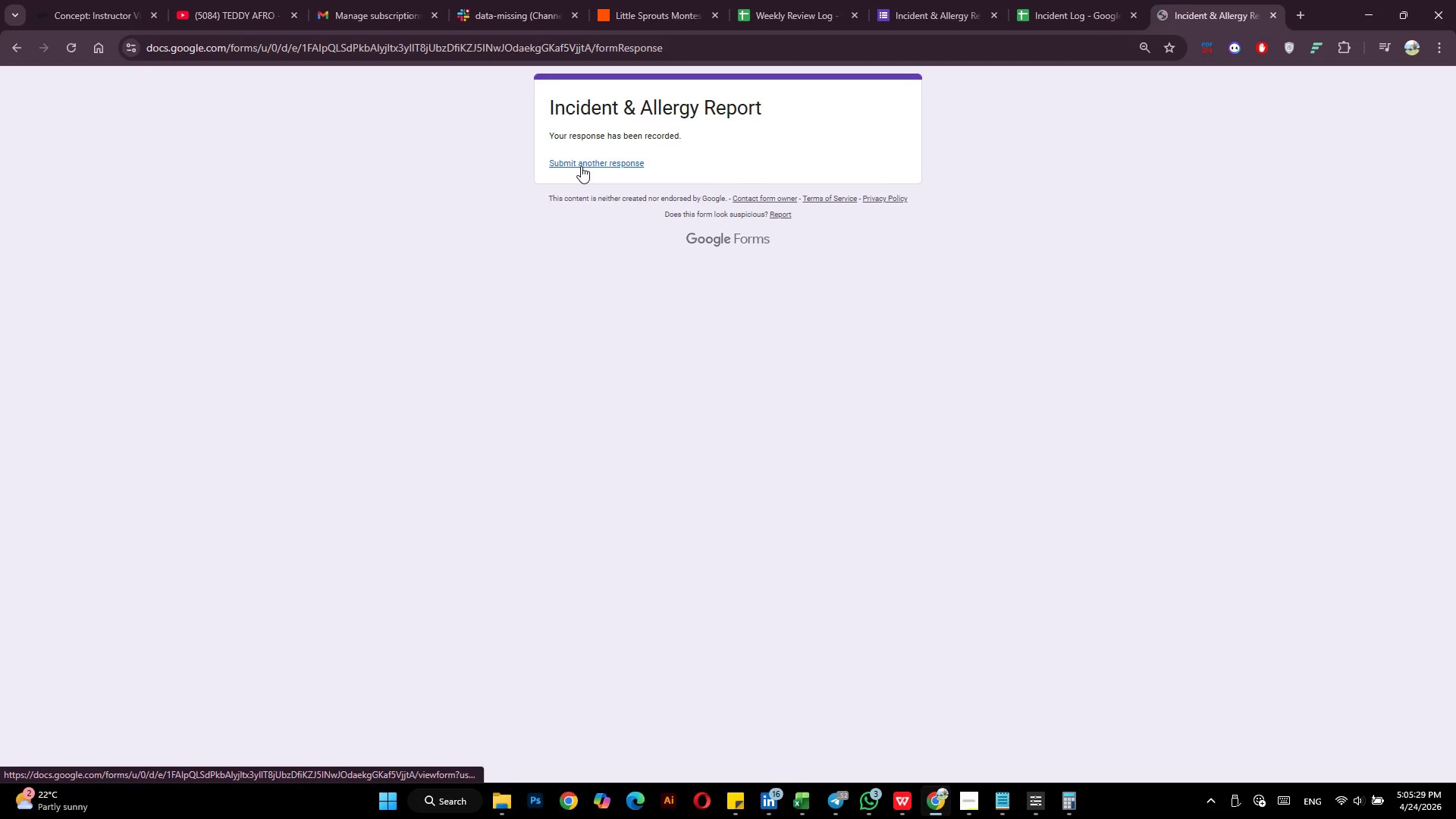 
left_click([581, 166])
 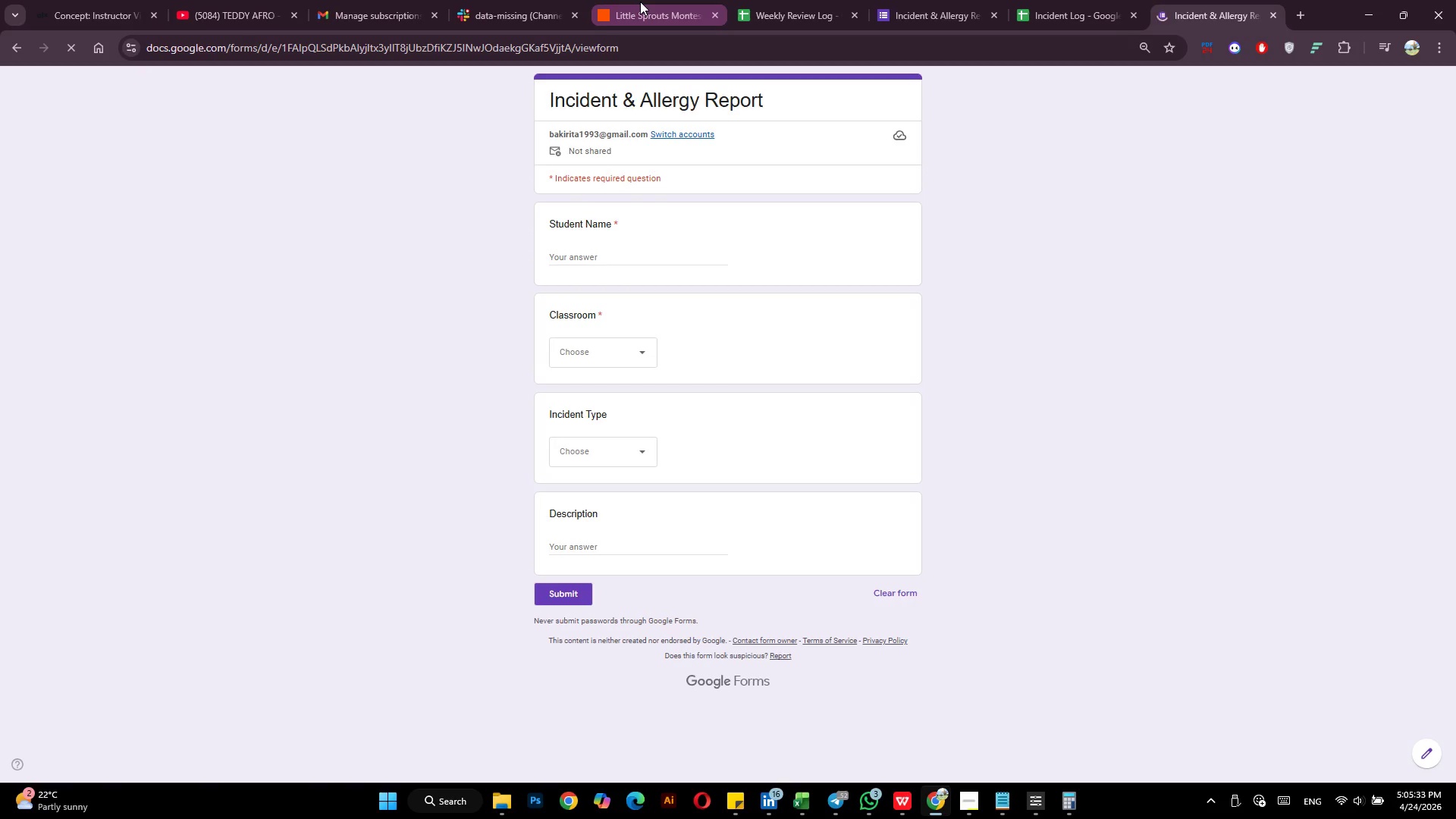 
left_click([640, 2])
 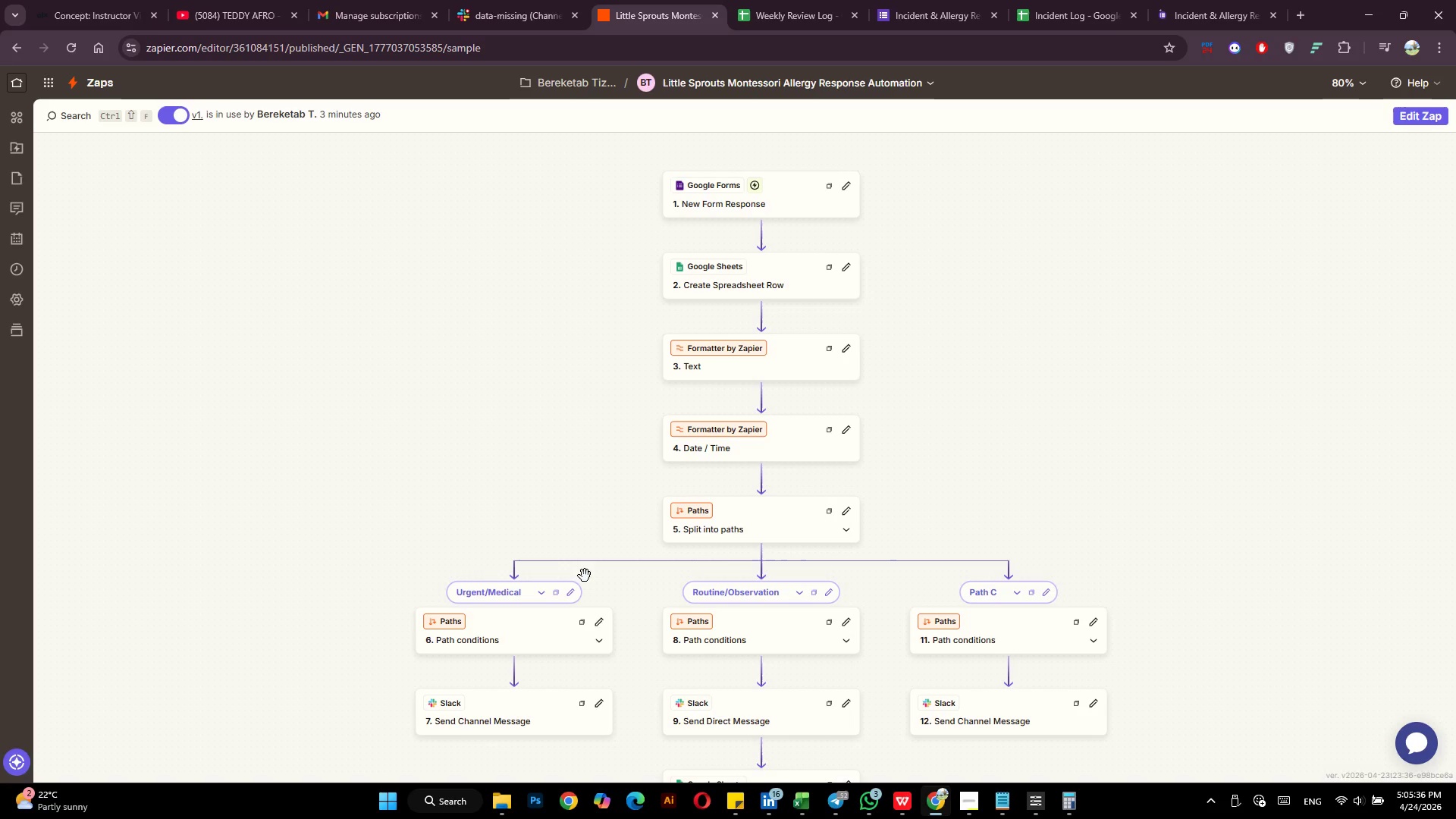 
scroll: coordinate [493, 654], scroll_direction: down, amount: 2.0
 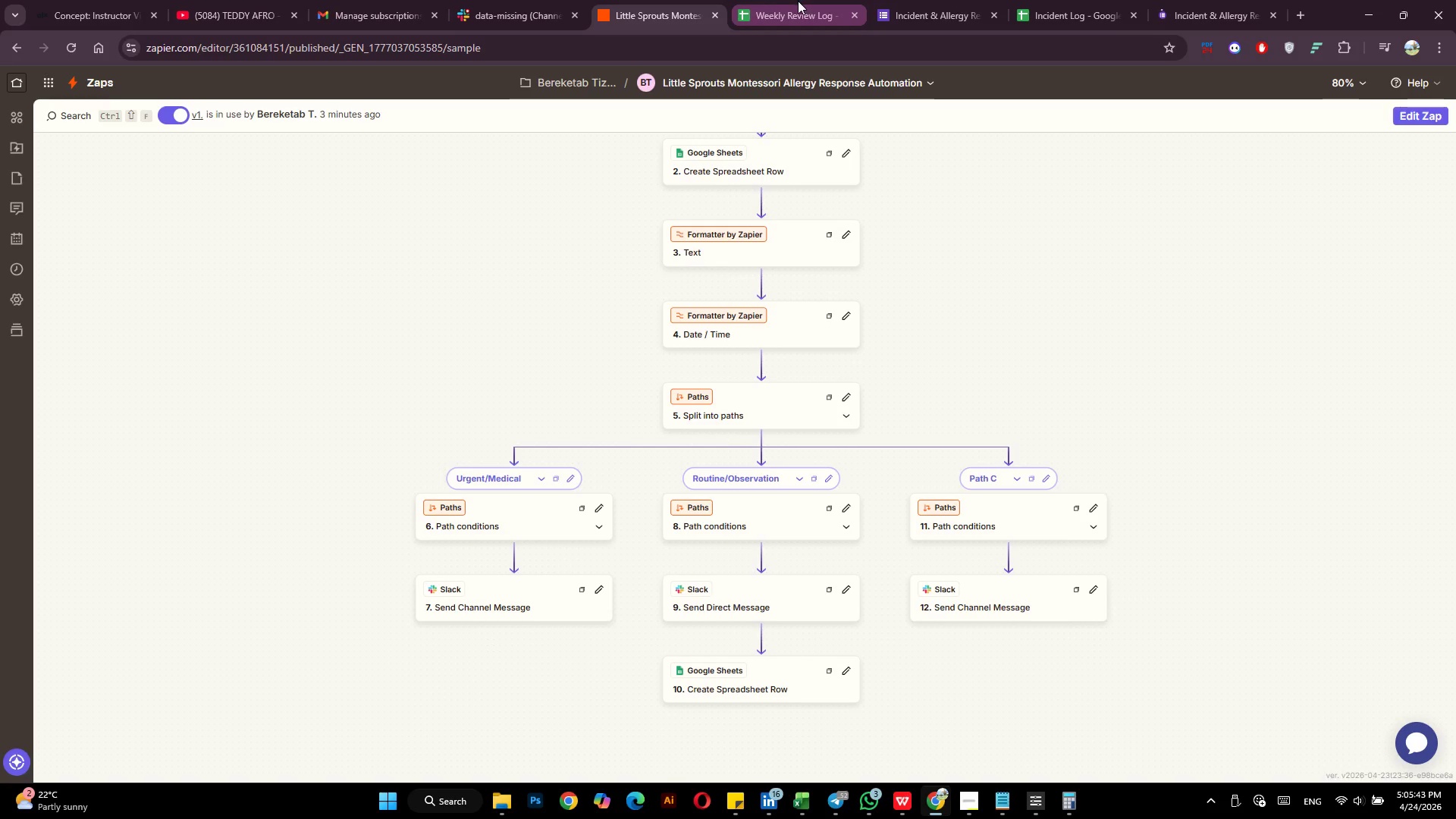 
wait(7.04)
 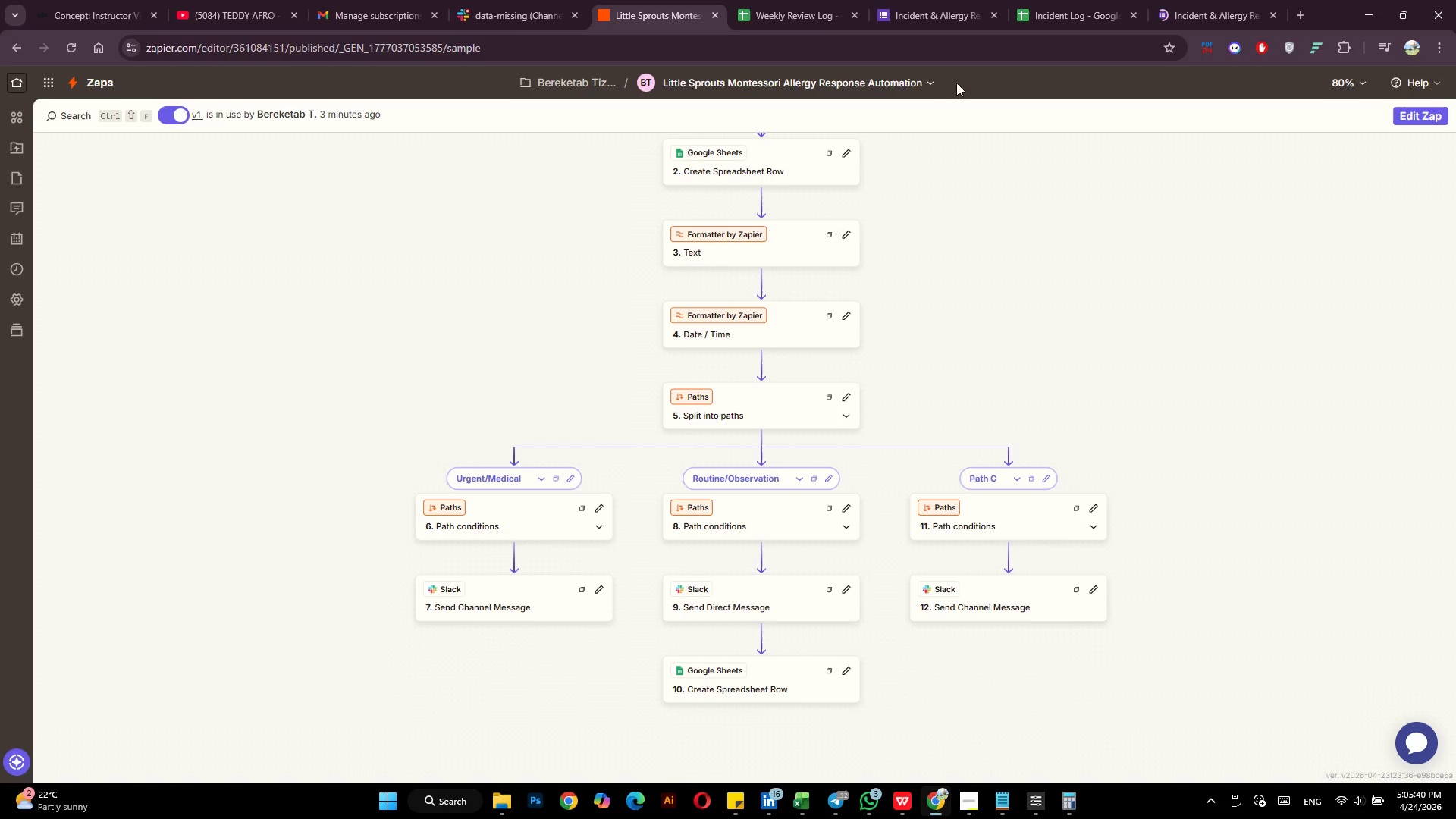 
left_click([538, 6])
 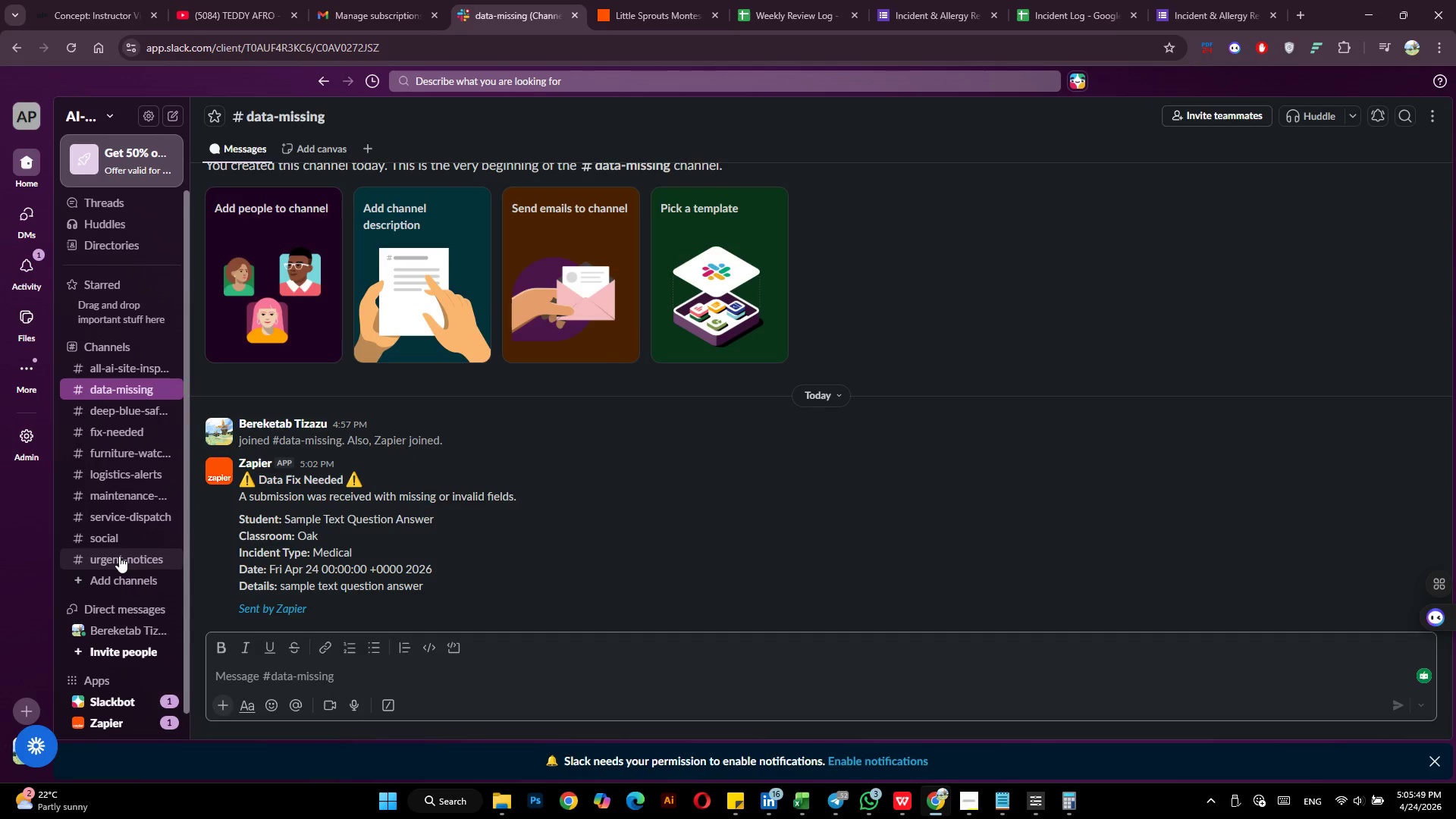 
wait(5.05)
 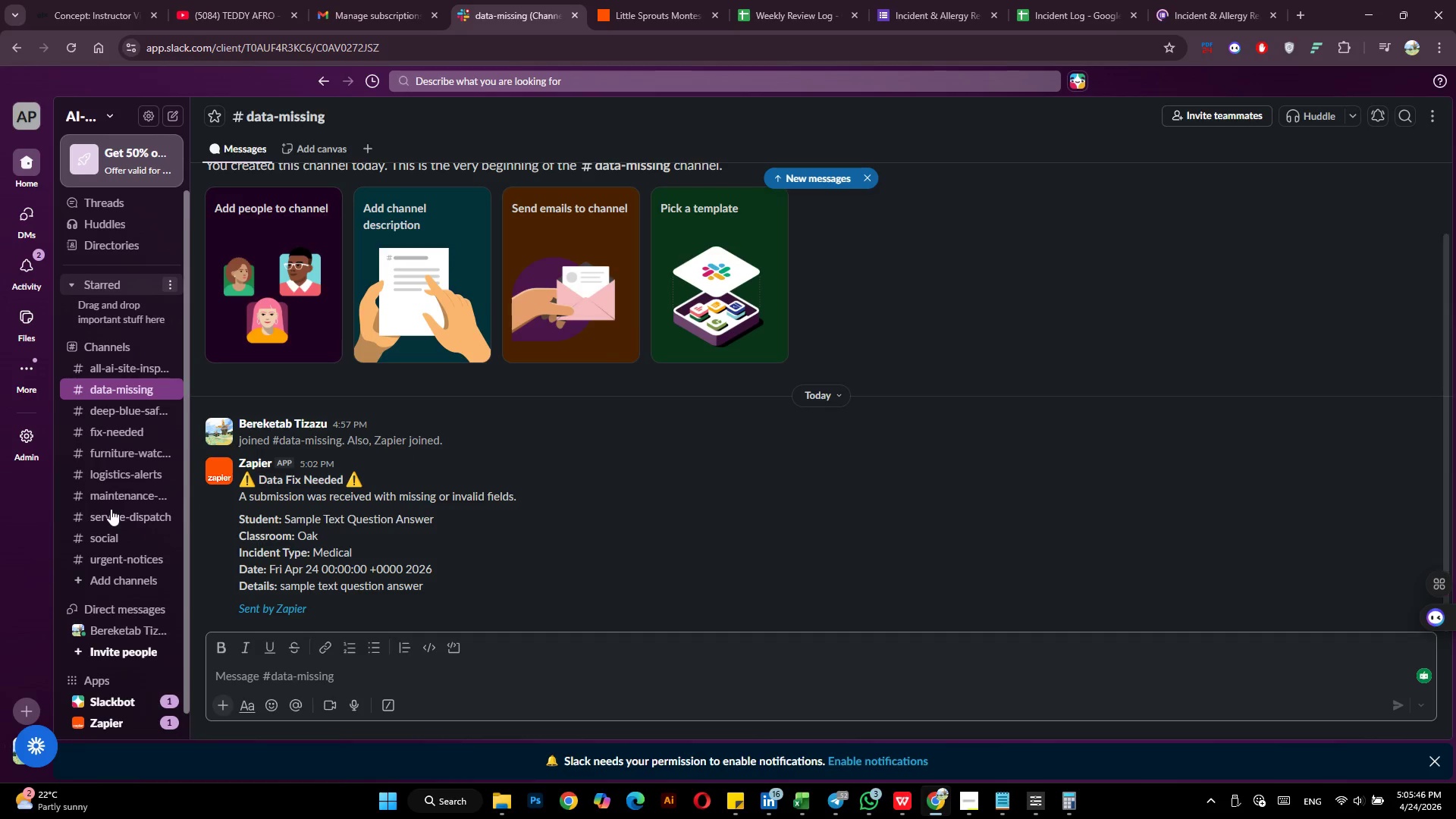 
left_click([119, 556])
 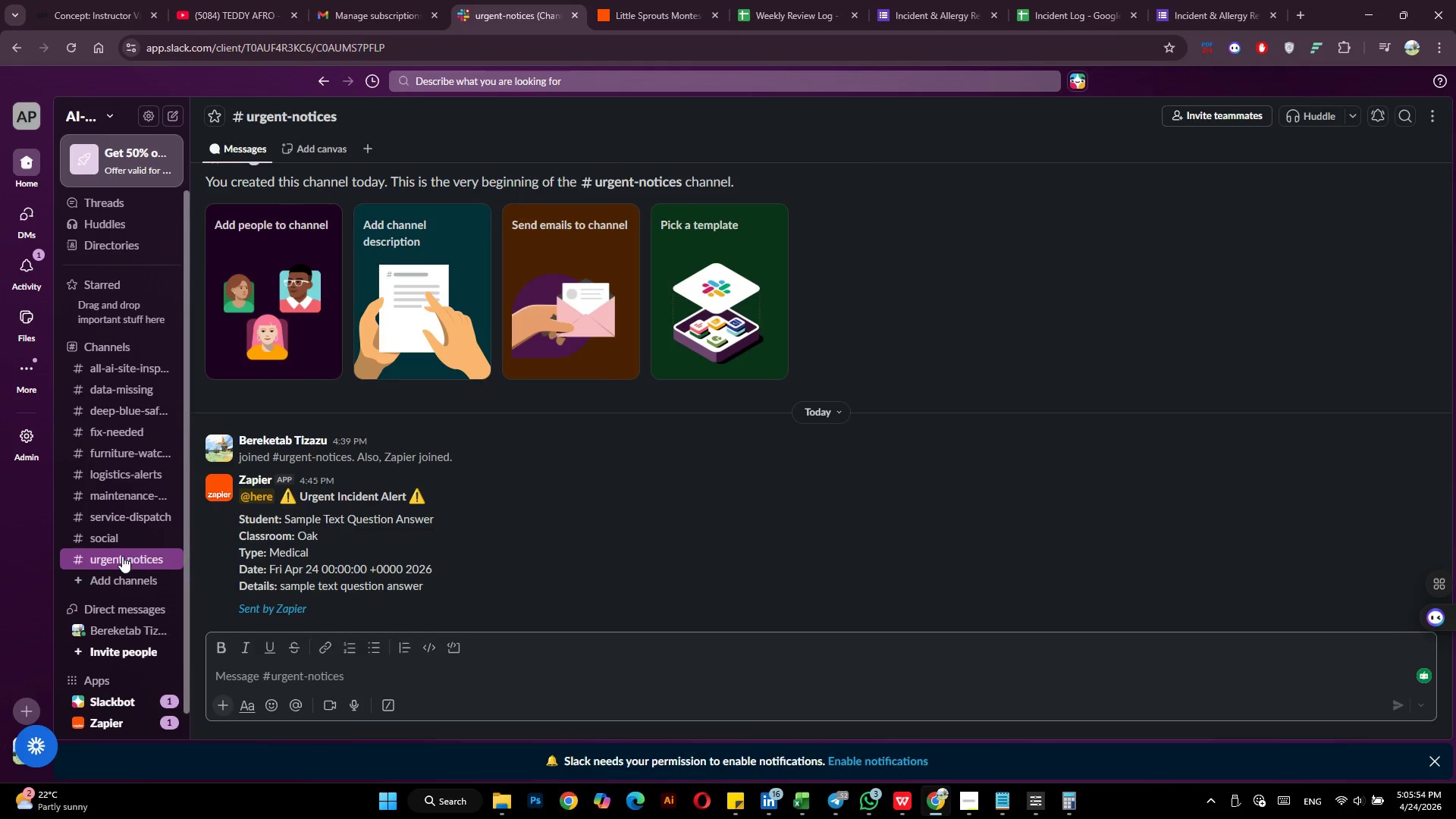 
wait(9.31)
 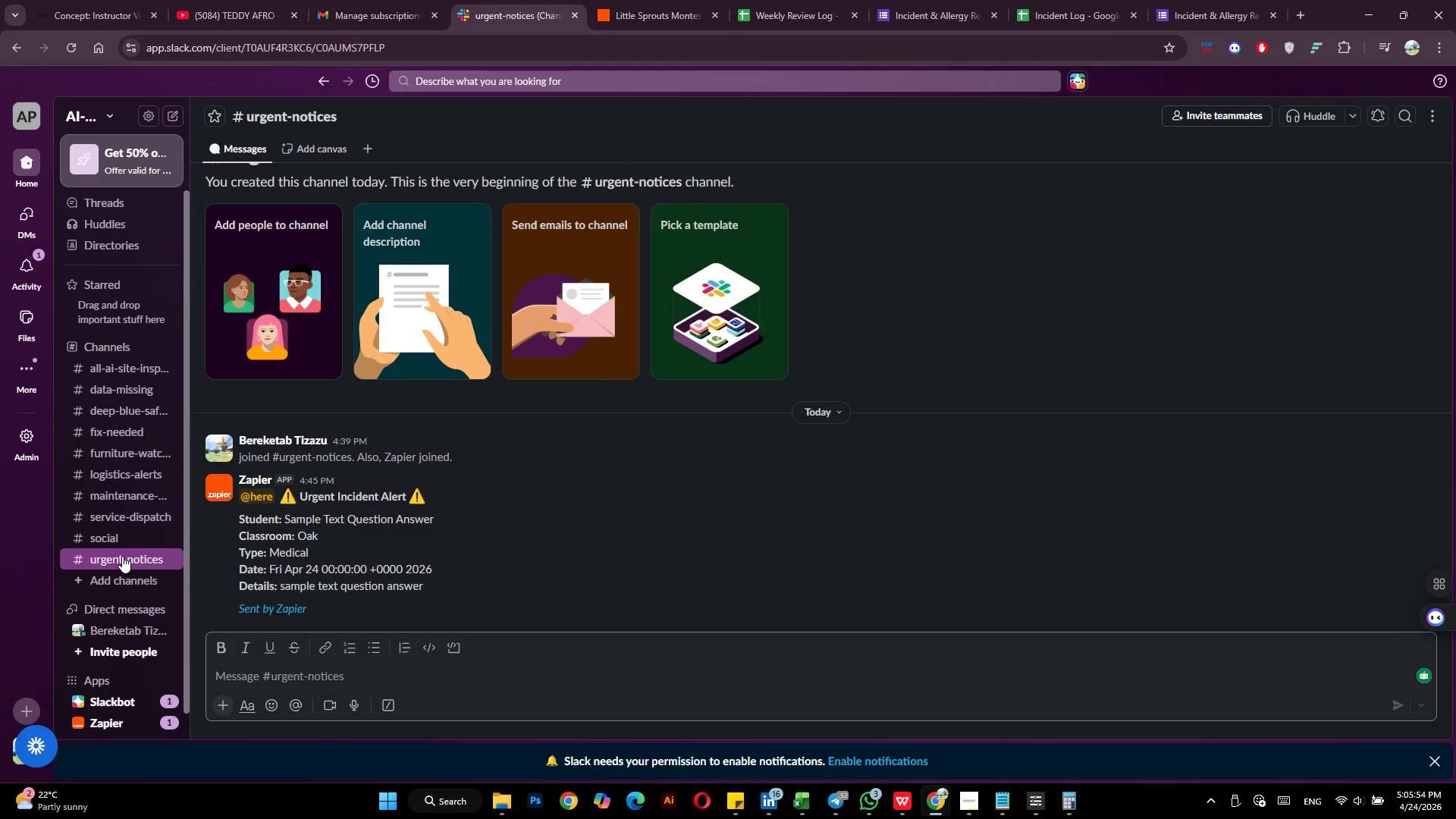 
left_click_drag(start_coordinate=[292, 521], to_coordinate=[282, 520])
 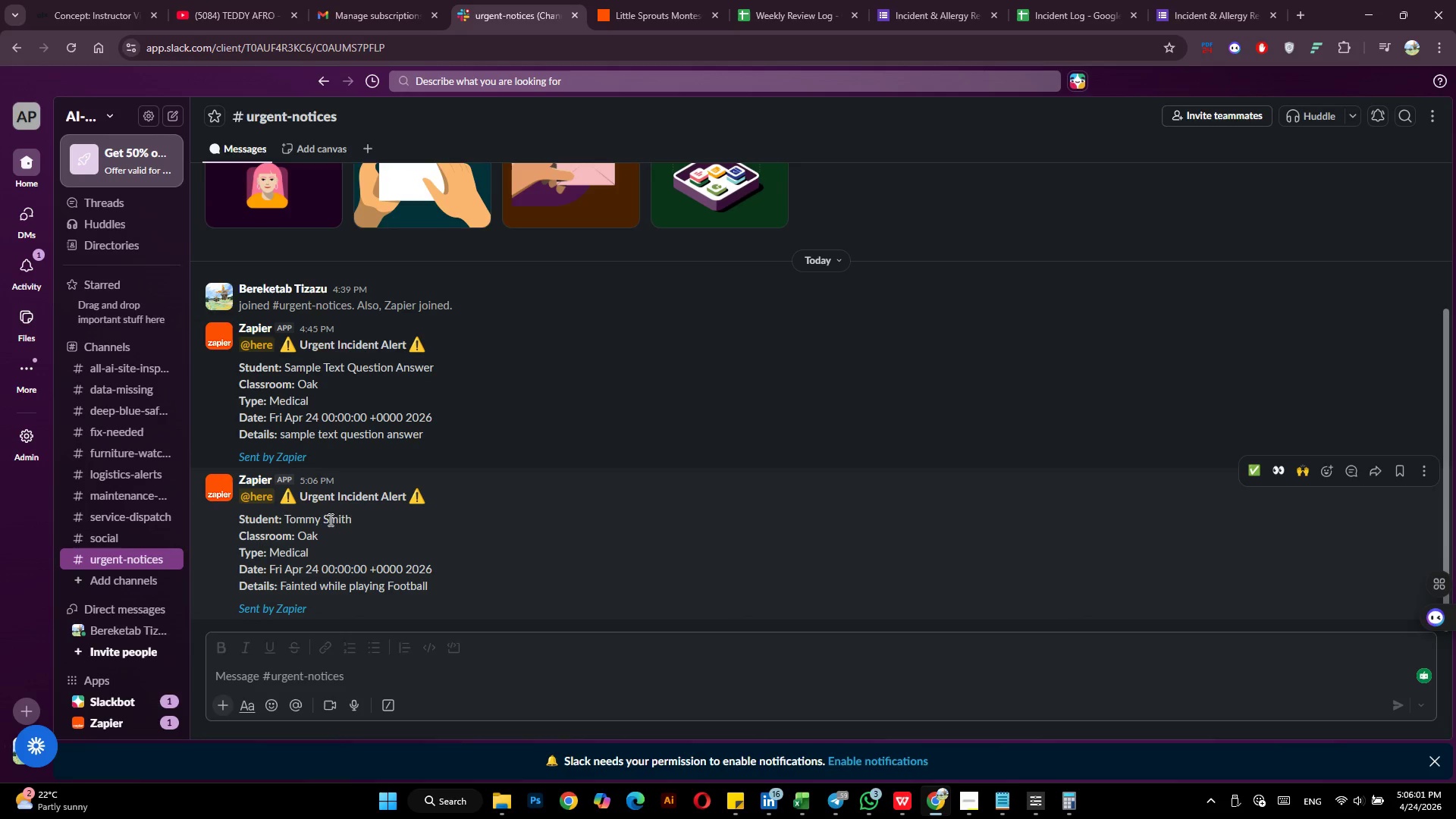 
left_click_drag(start_coordinate=[331, 519], to_coordinate=[323, 519])
 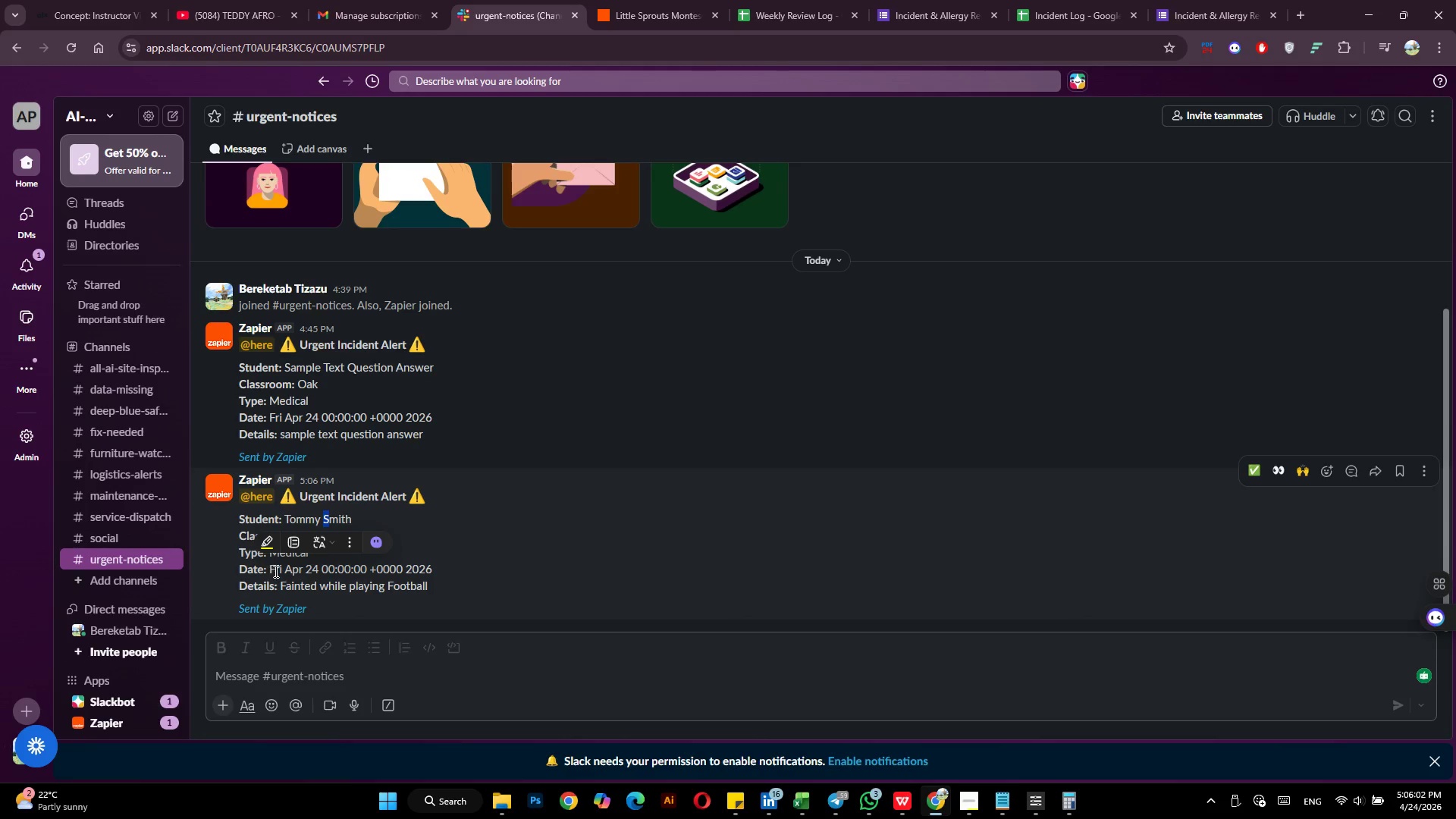 
left_click([275, 571])
 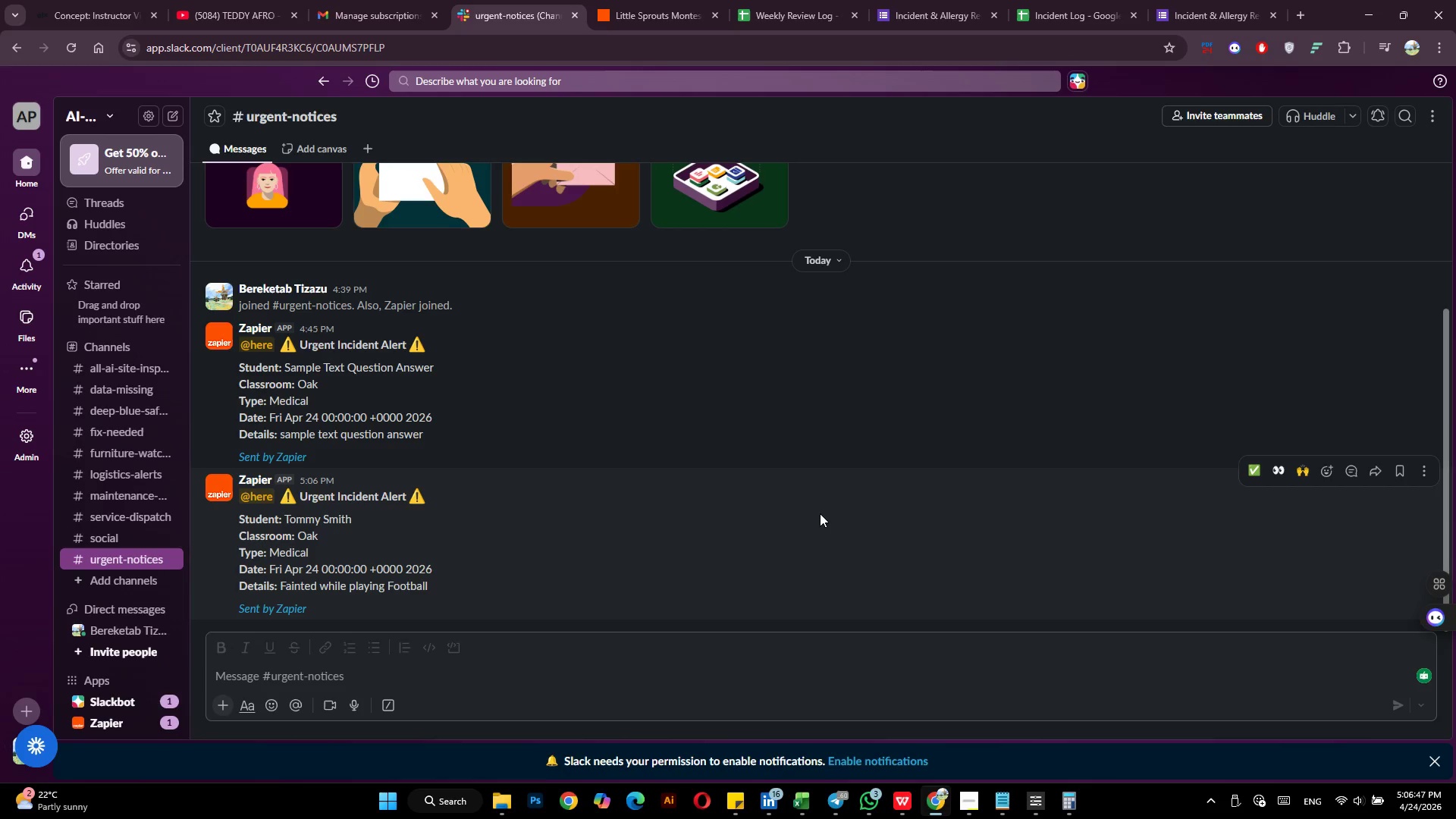 
wait(49.08)
 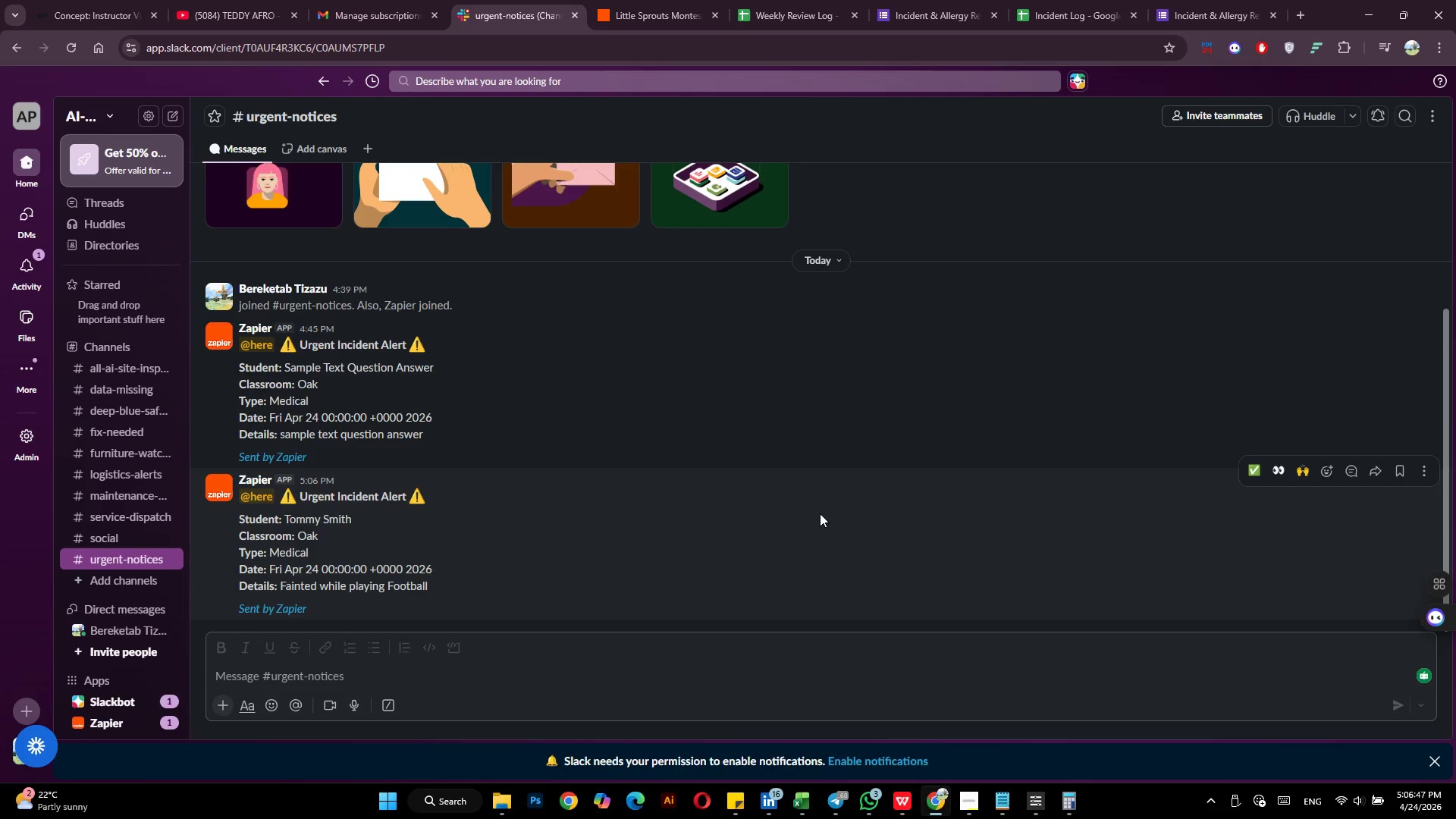 
left_click([937, 0])
 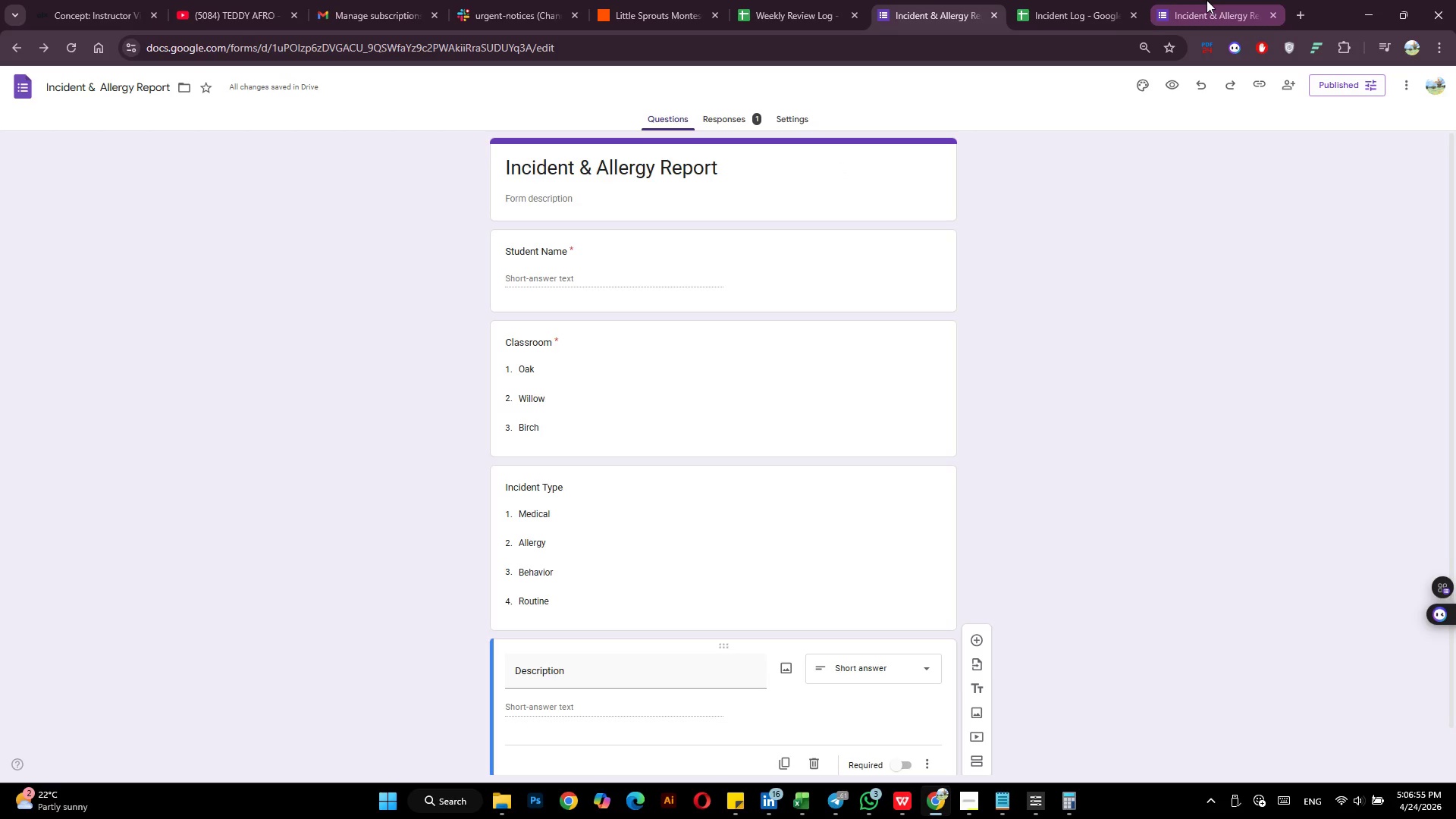 
left_click([1207, 0])
 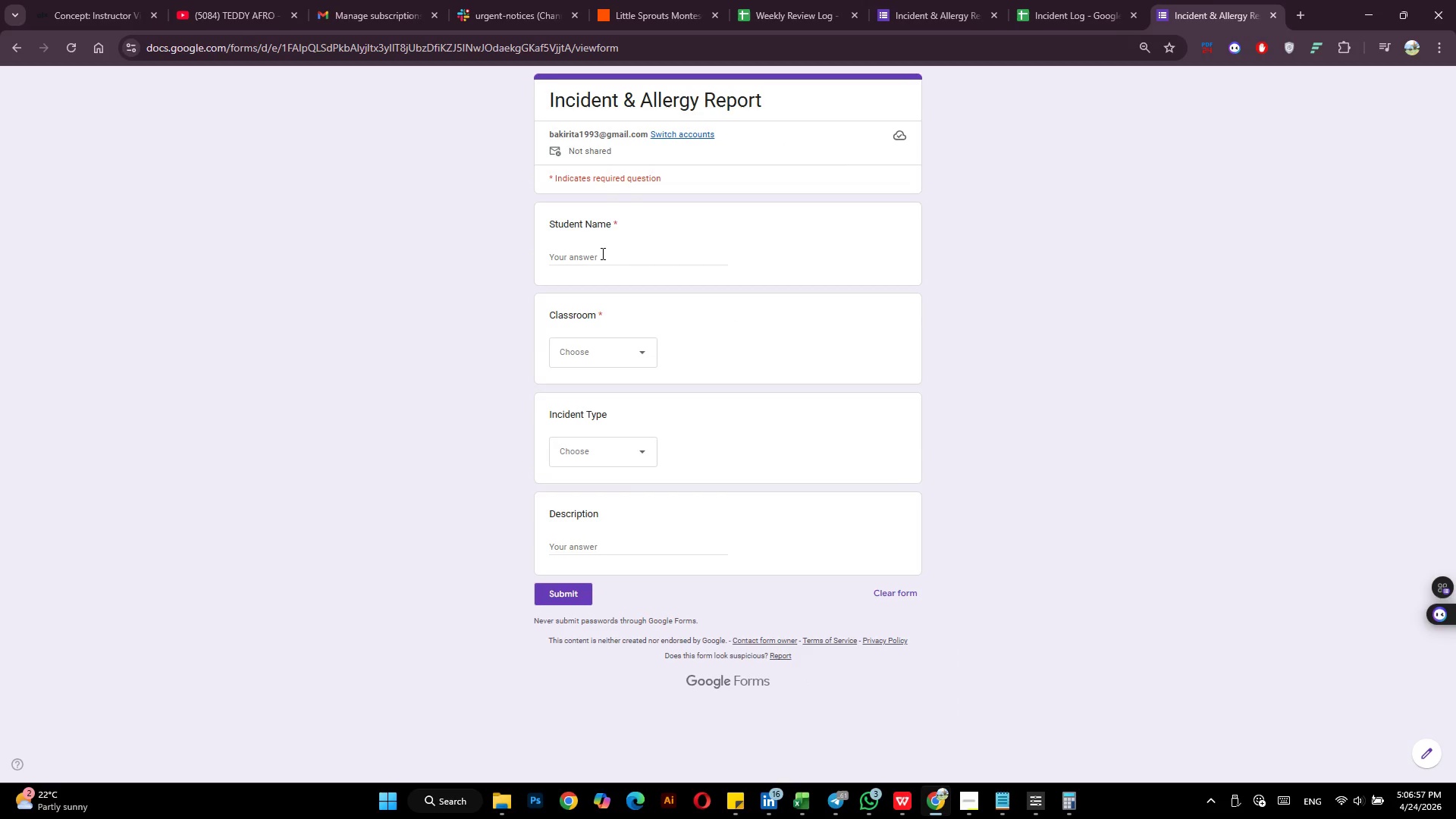 
left_click([600, 253])
 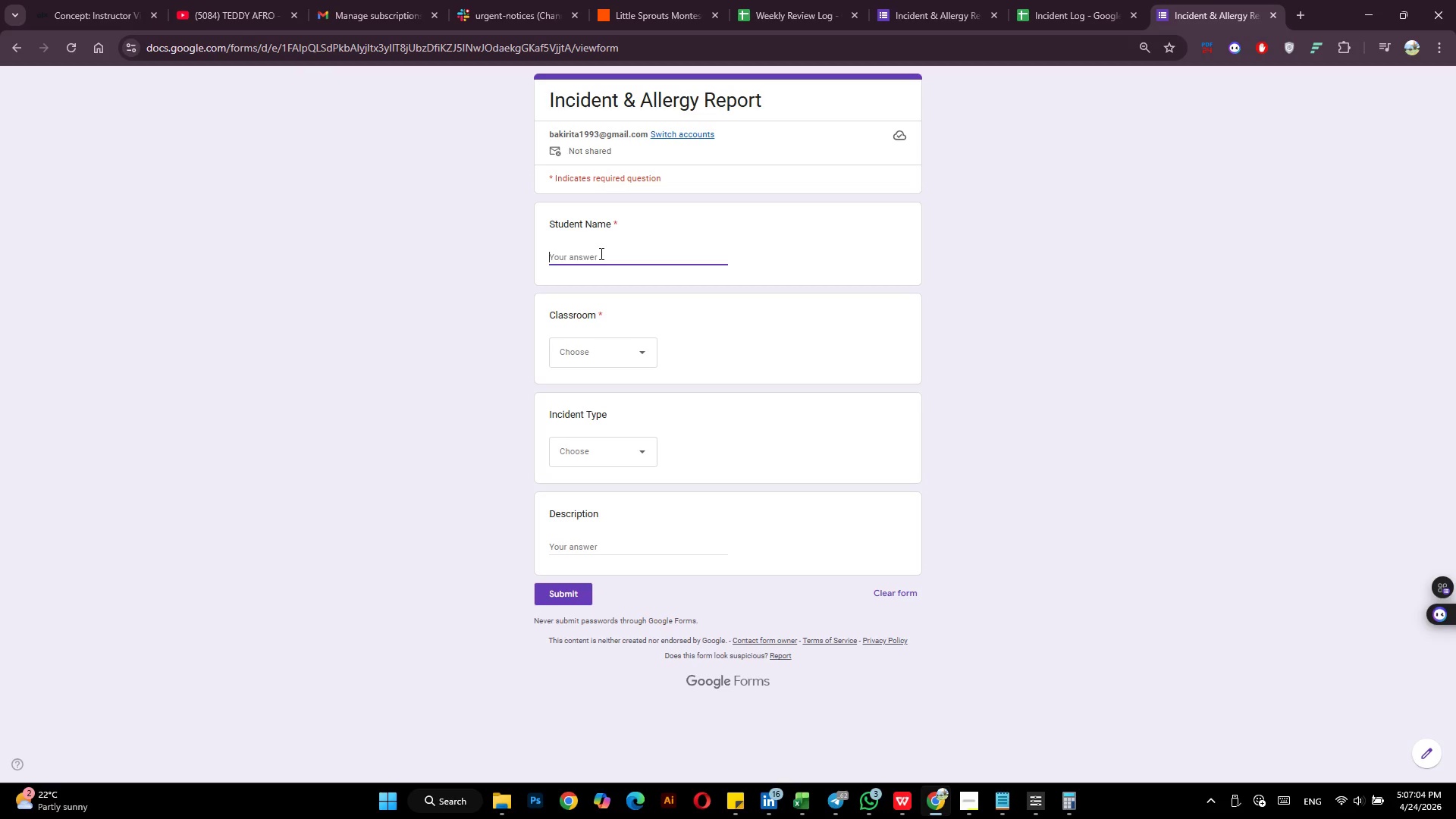 
wait(11.44)
 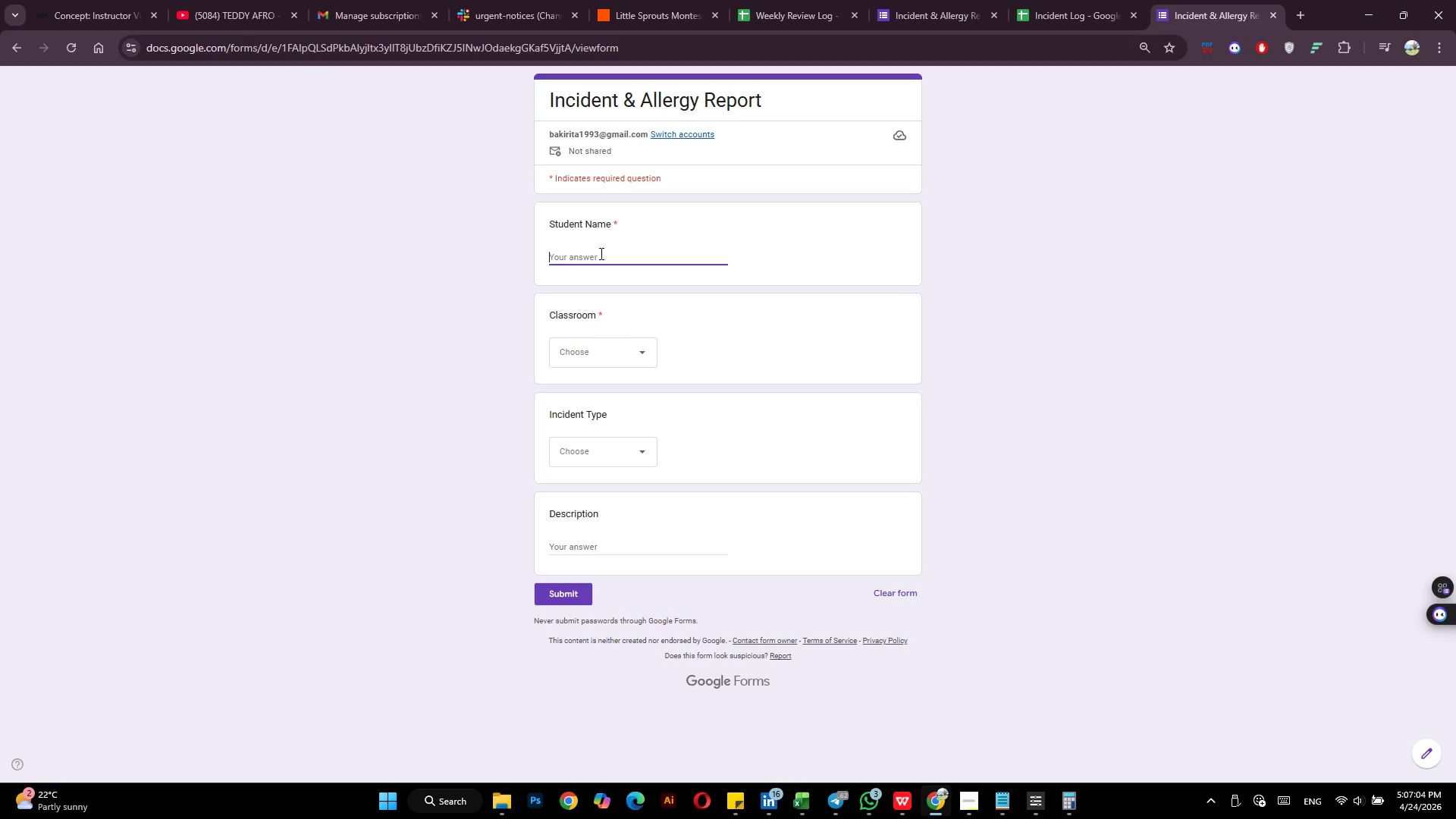 
type(salman khan)
 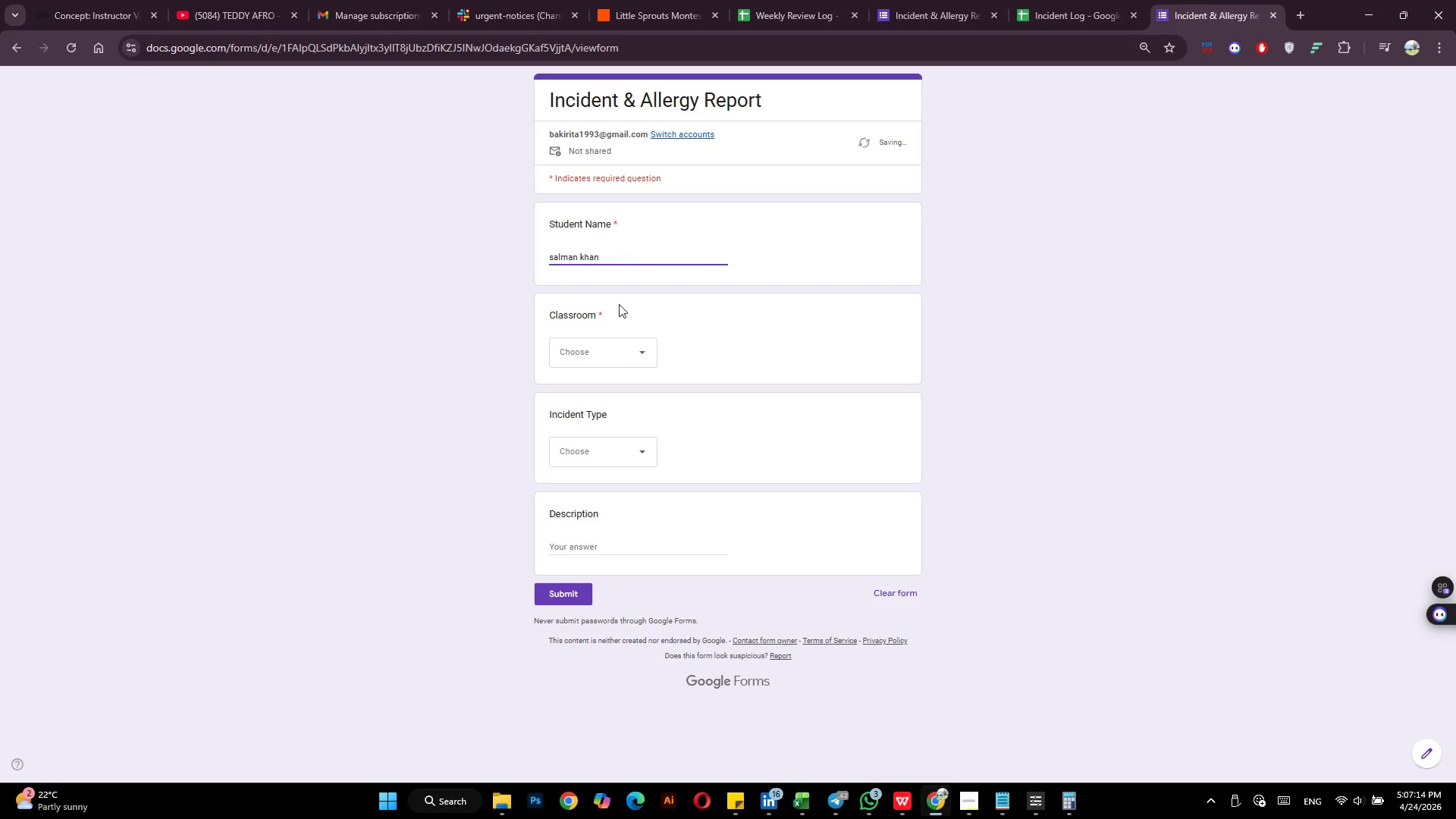 
left_click([622, 356])
 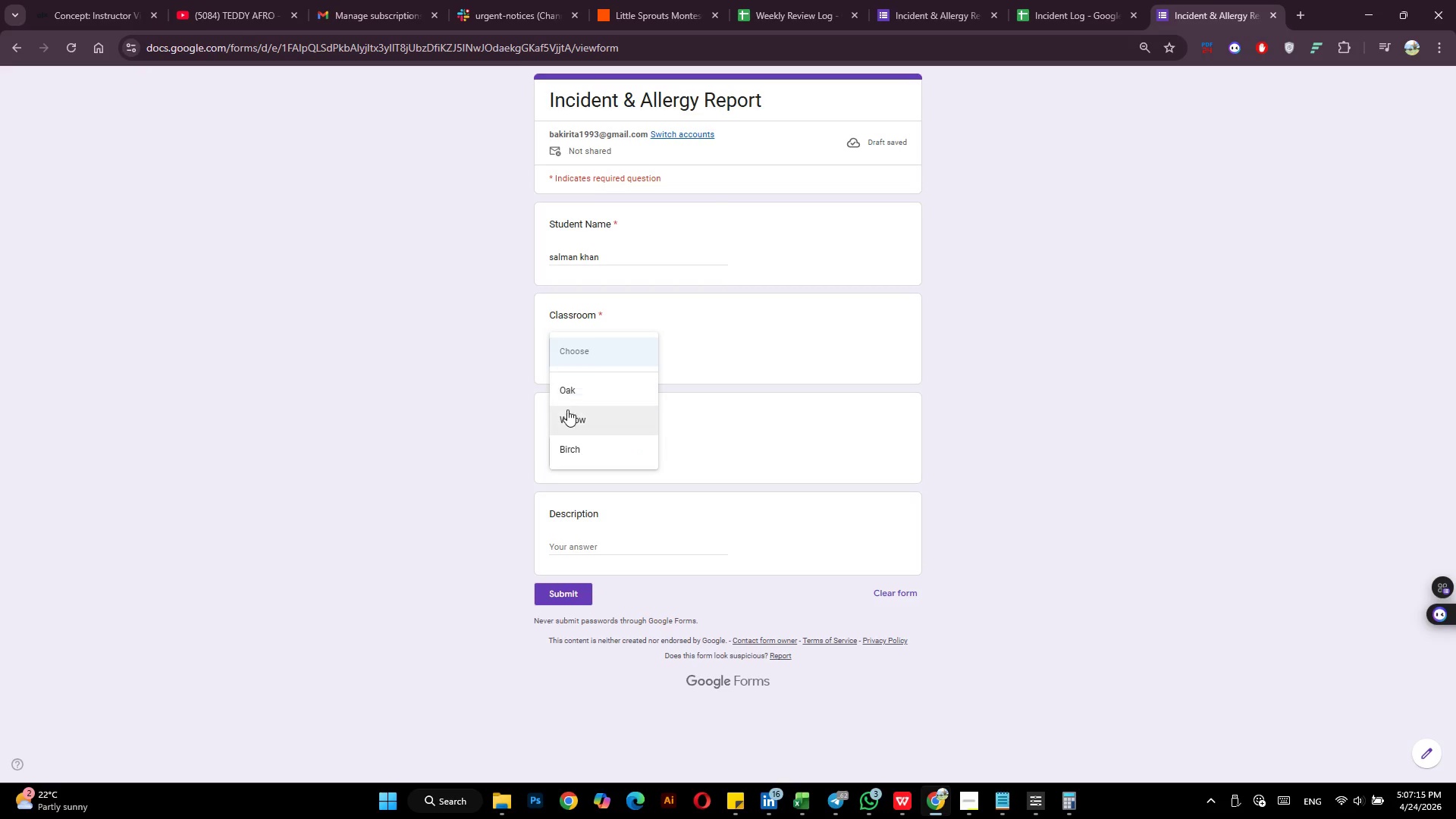 
left_click([567, 414])
 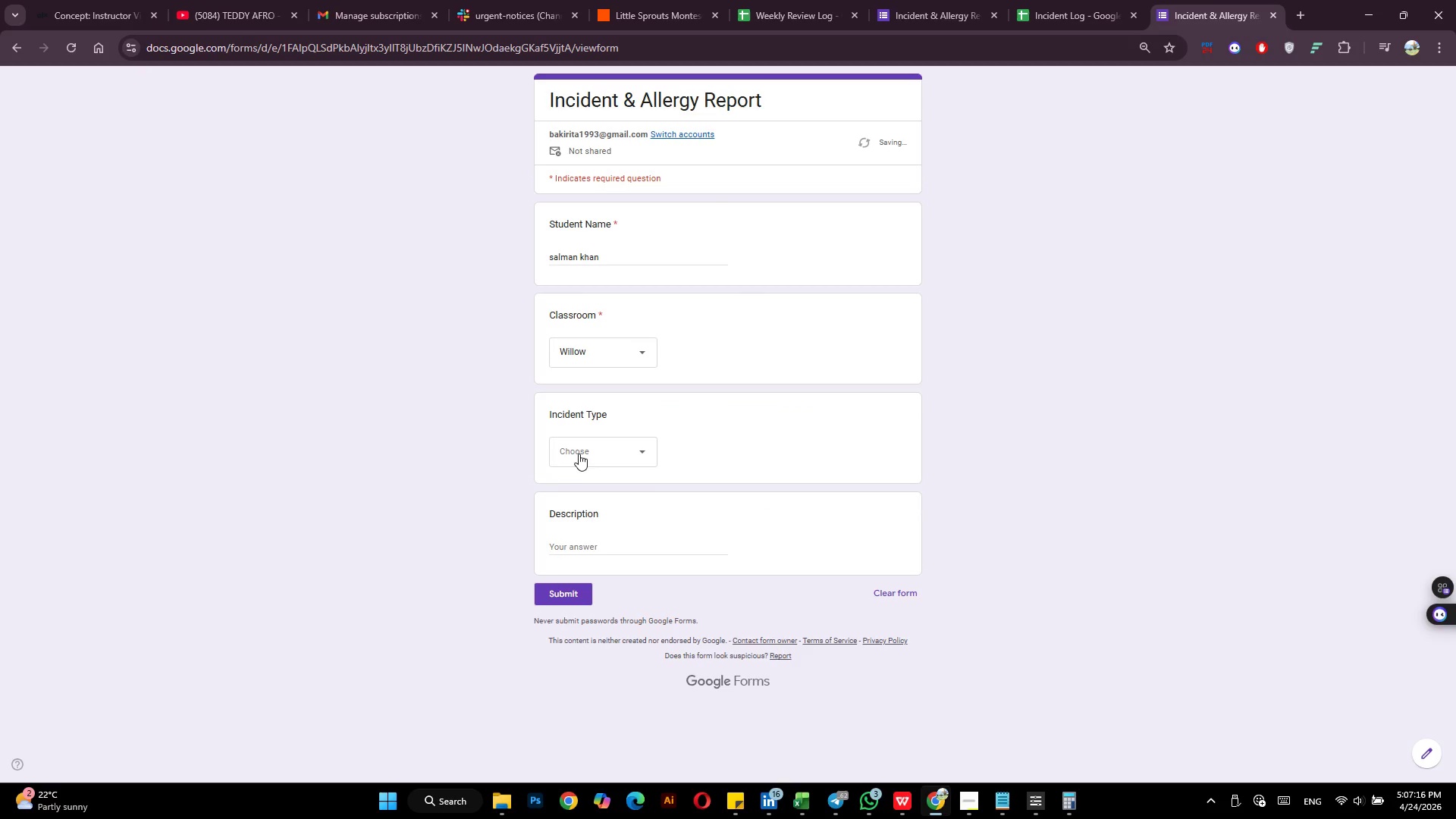 
left_click([582, 452])
 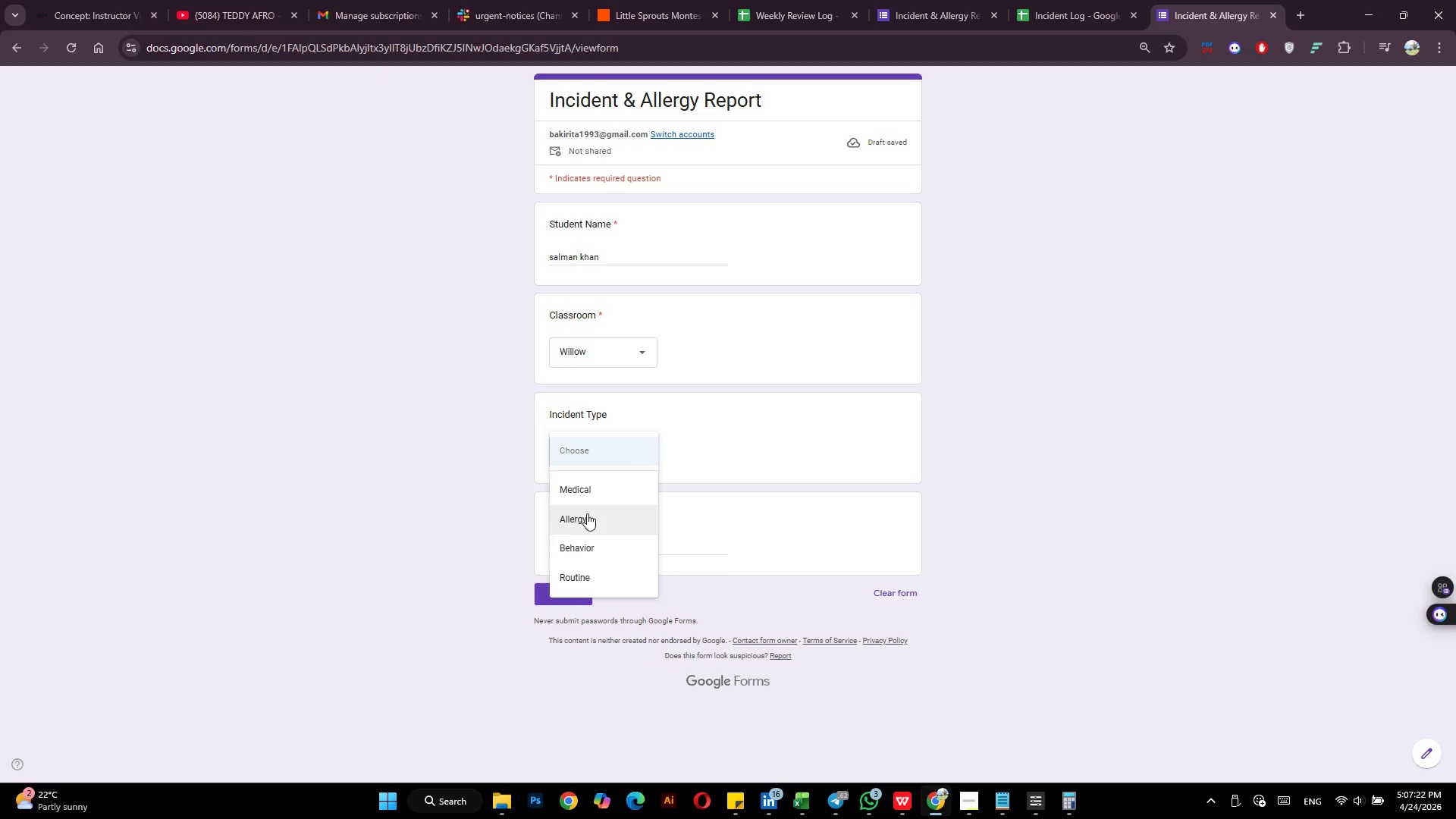 
wait(7.91)
 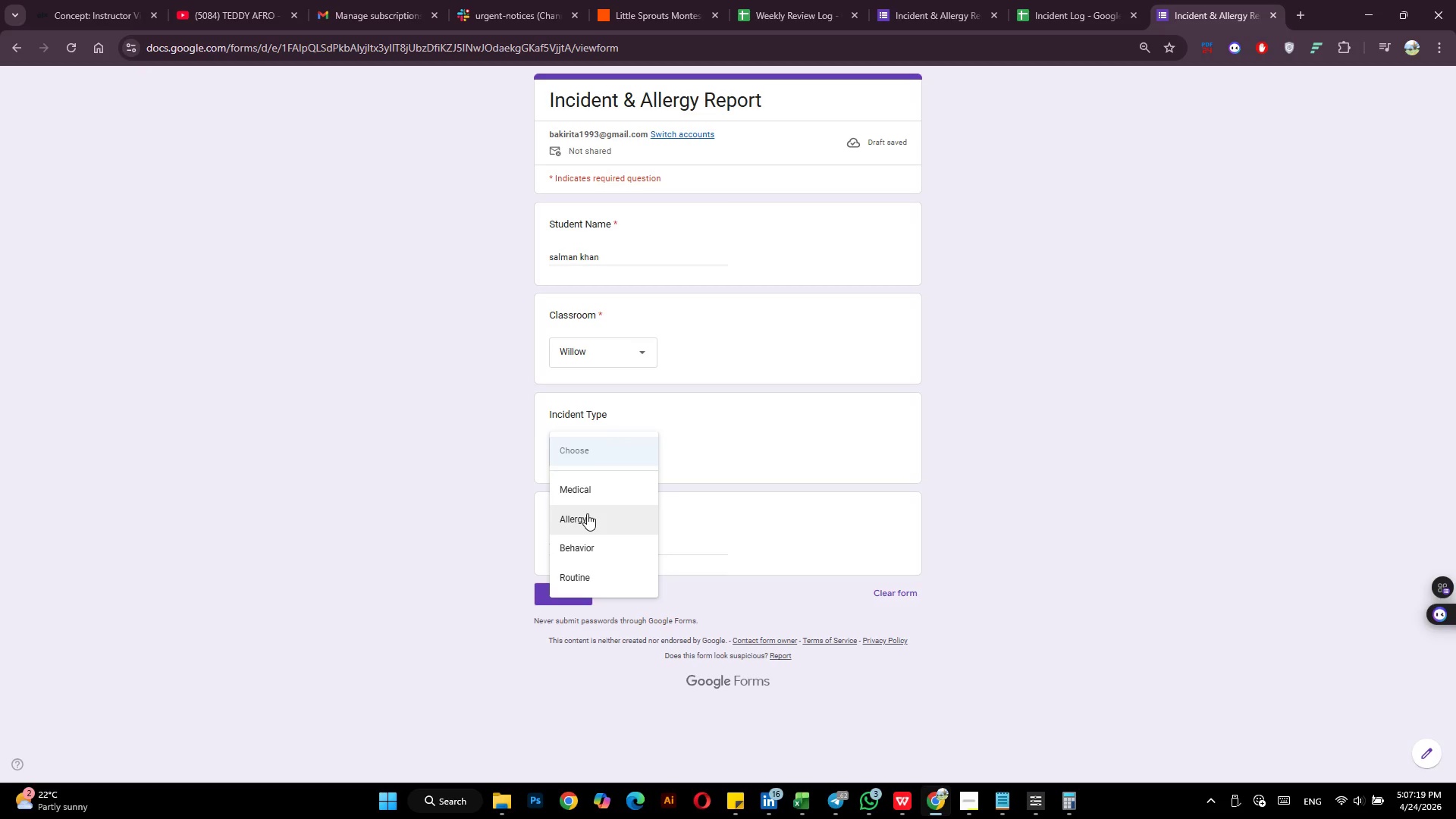 
left_click([600, 545])
 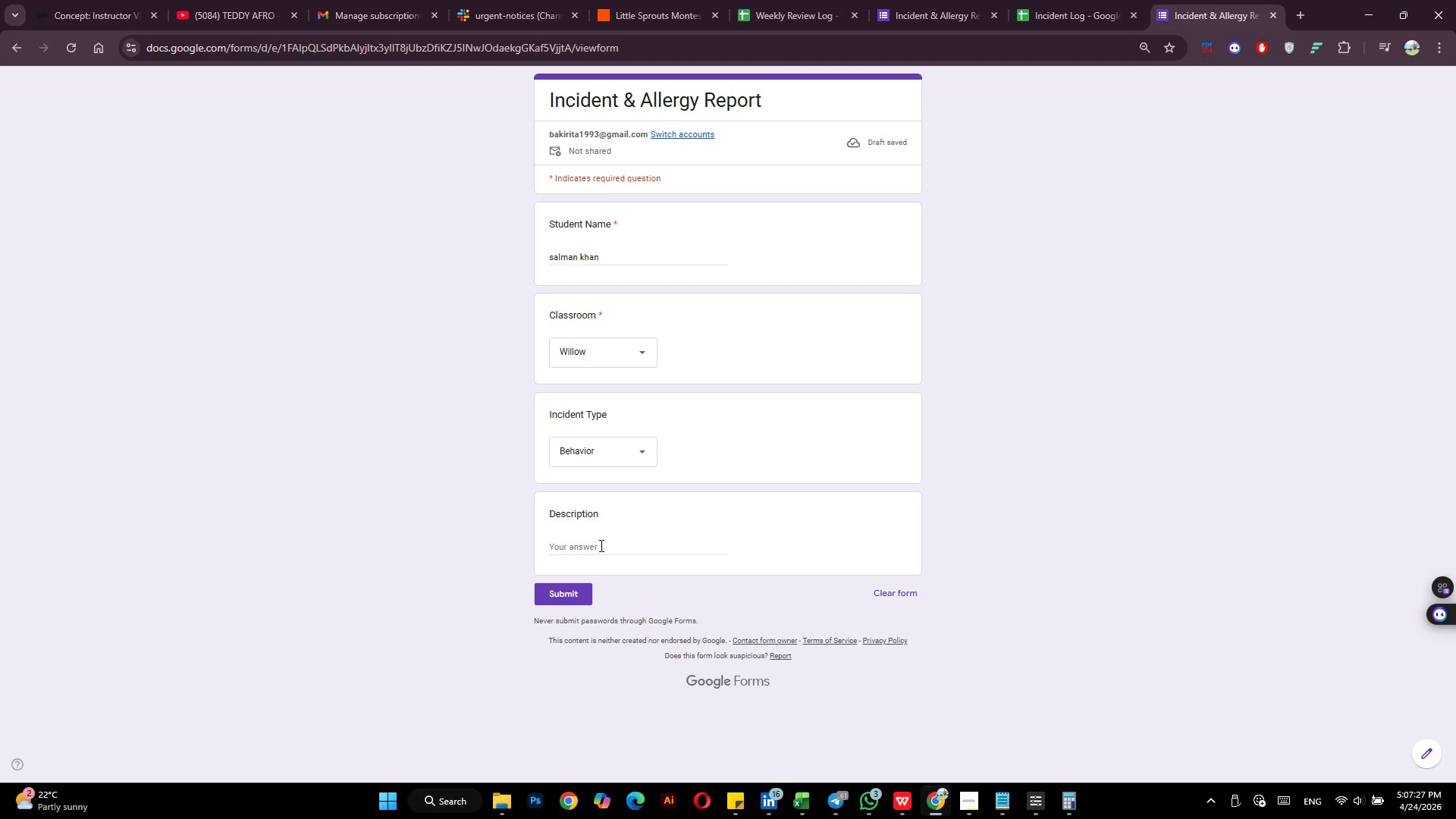 
left_click([600, 545])
 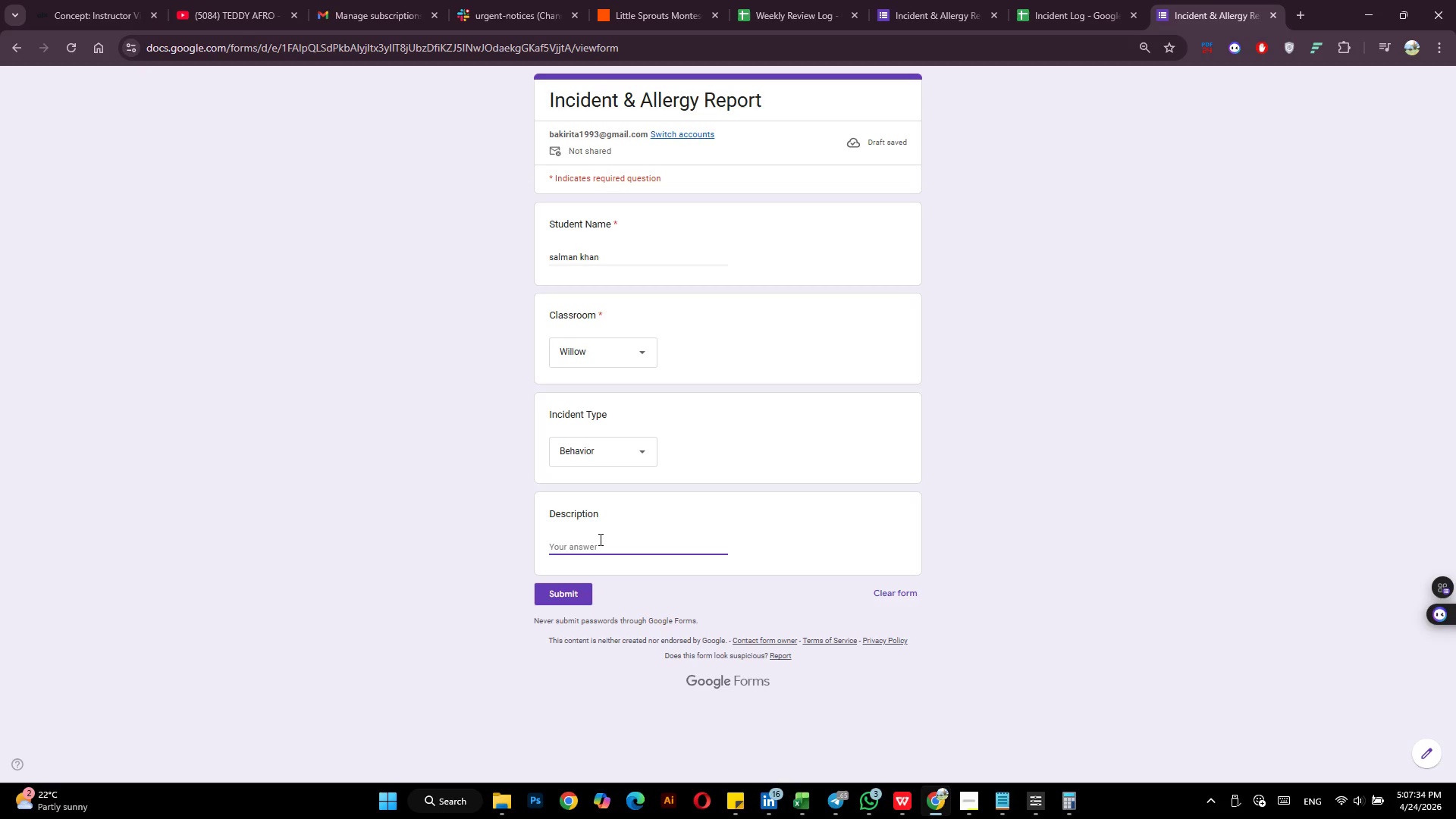 
wait(11.67)
 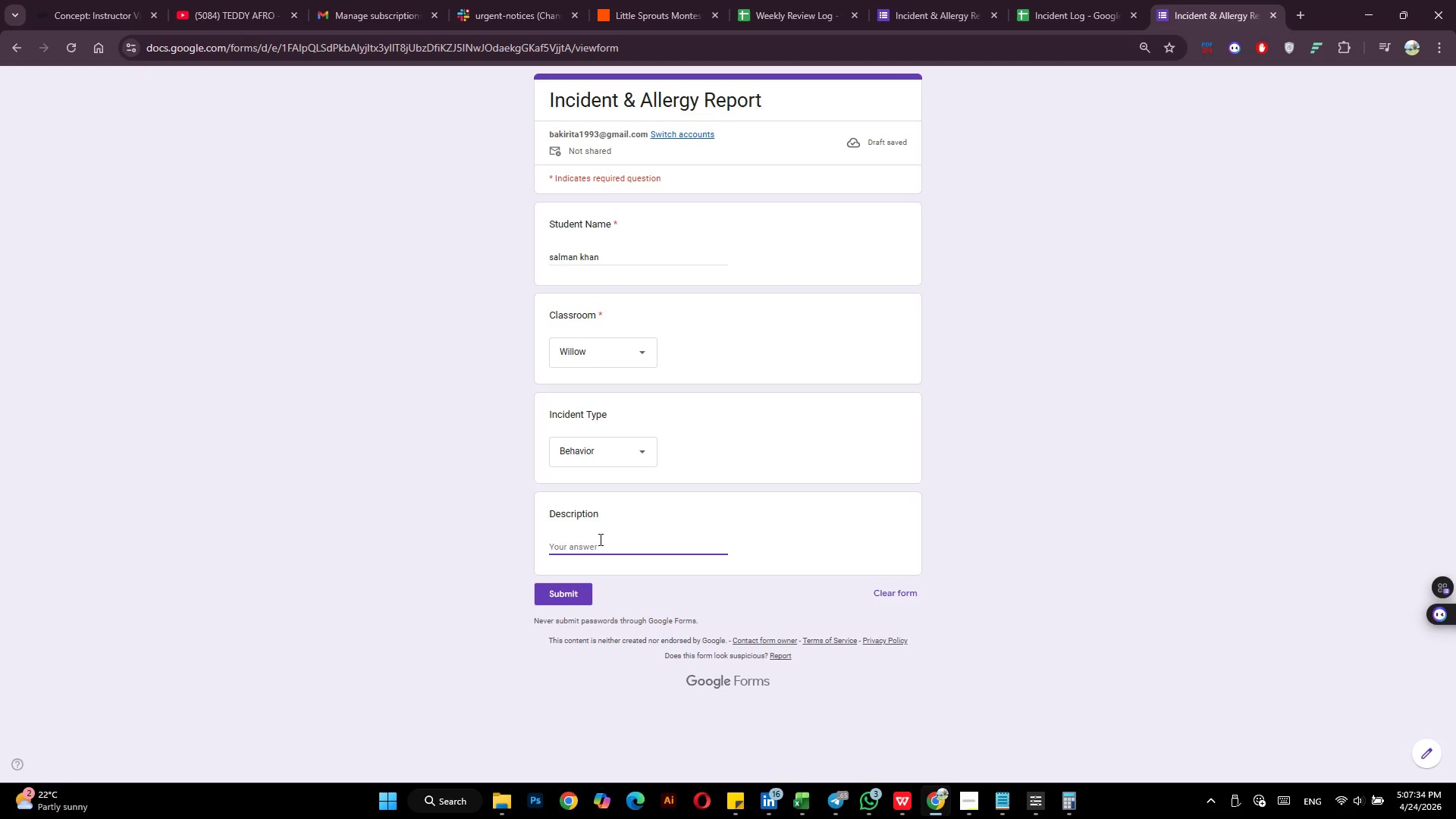 
type(Talking while reading)
key(Backspace)
key(Backspace)
type(quiet readin time.)
 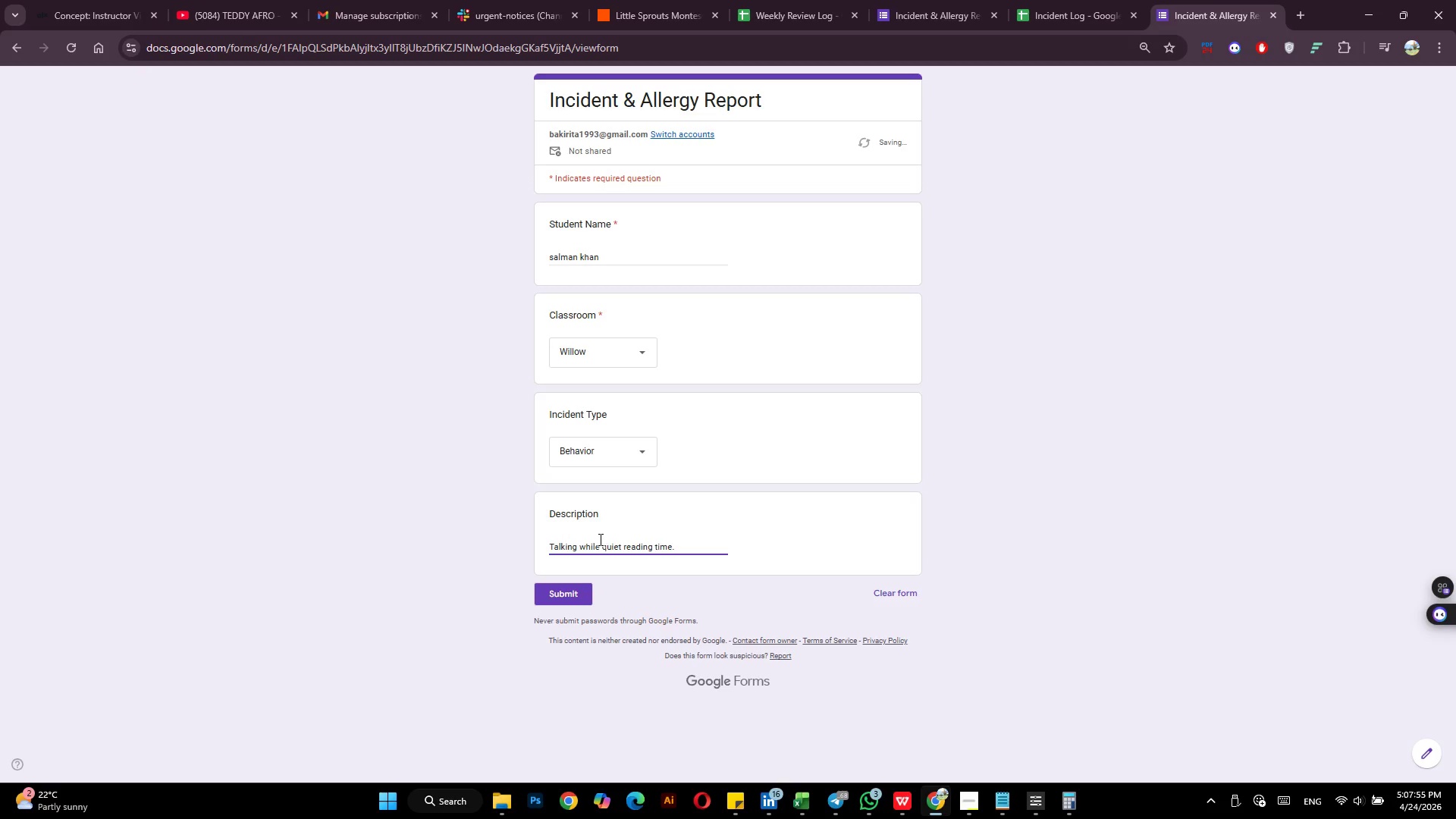 
wait(5.41)
 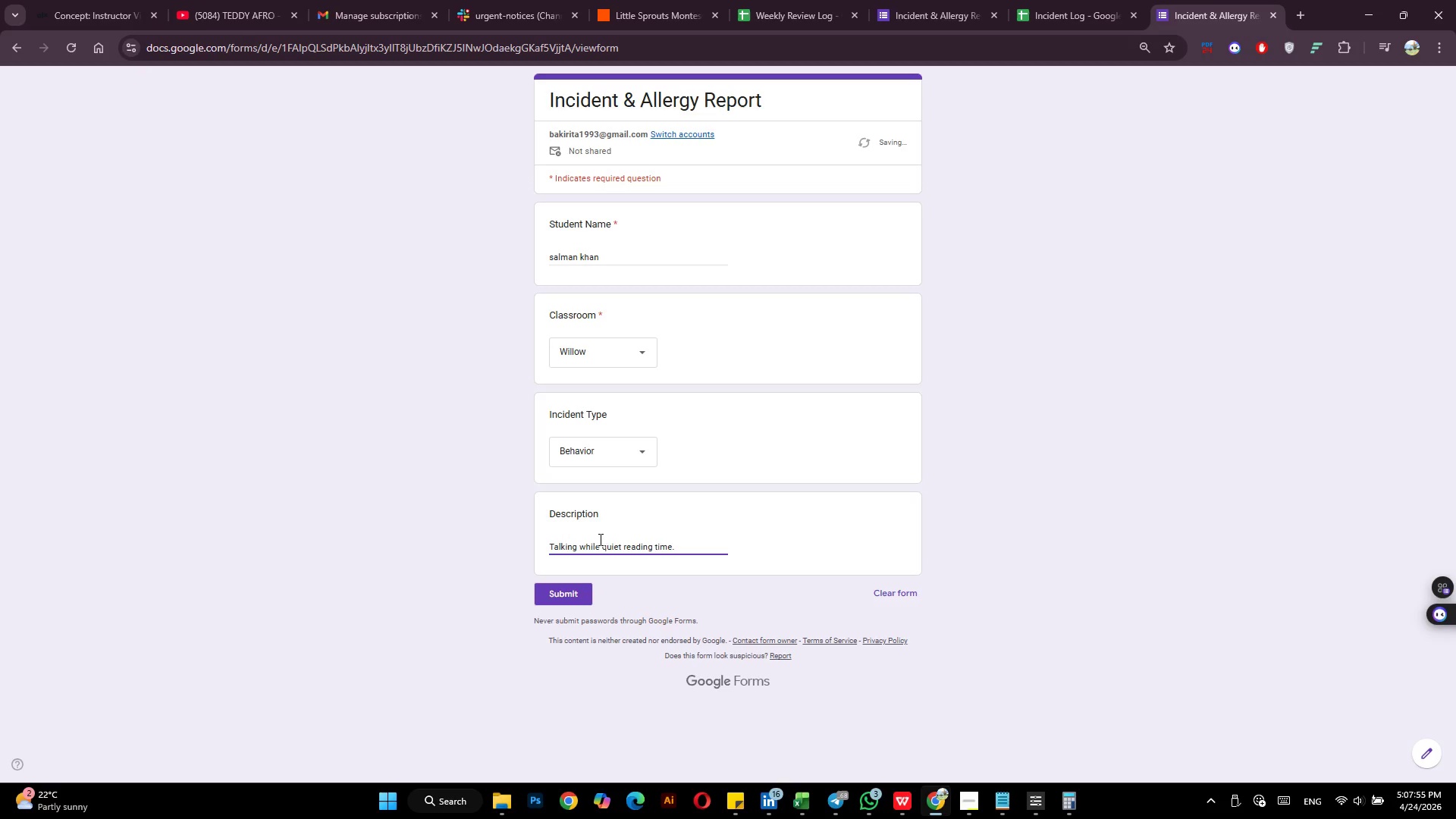 
left_click([605, 166])
 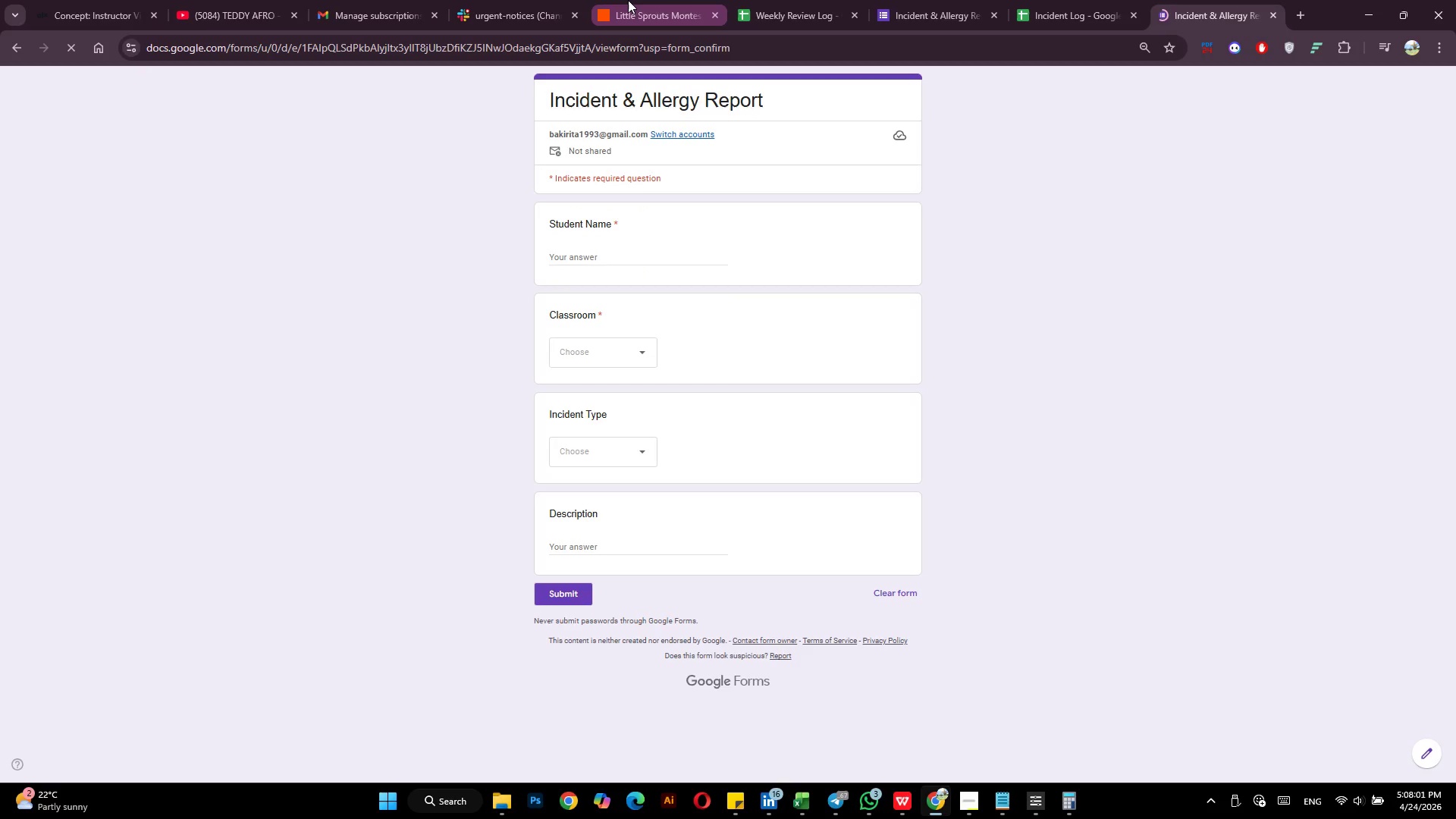 
left_click([628, 0])